 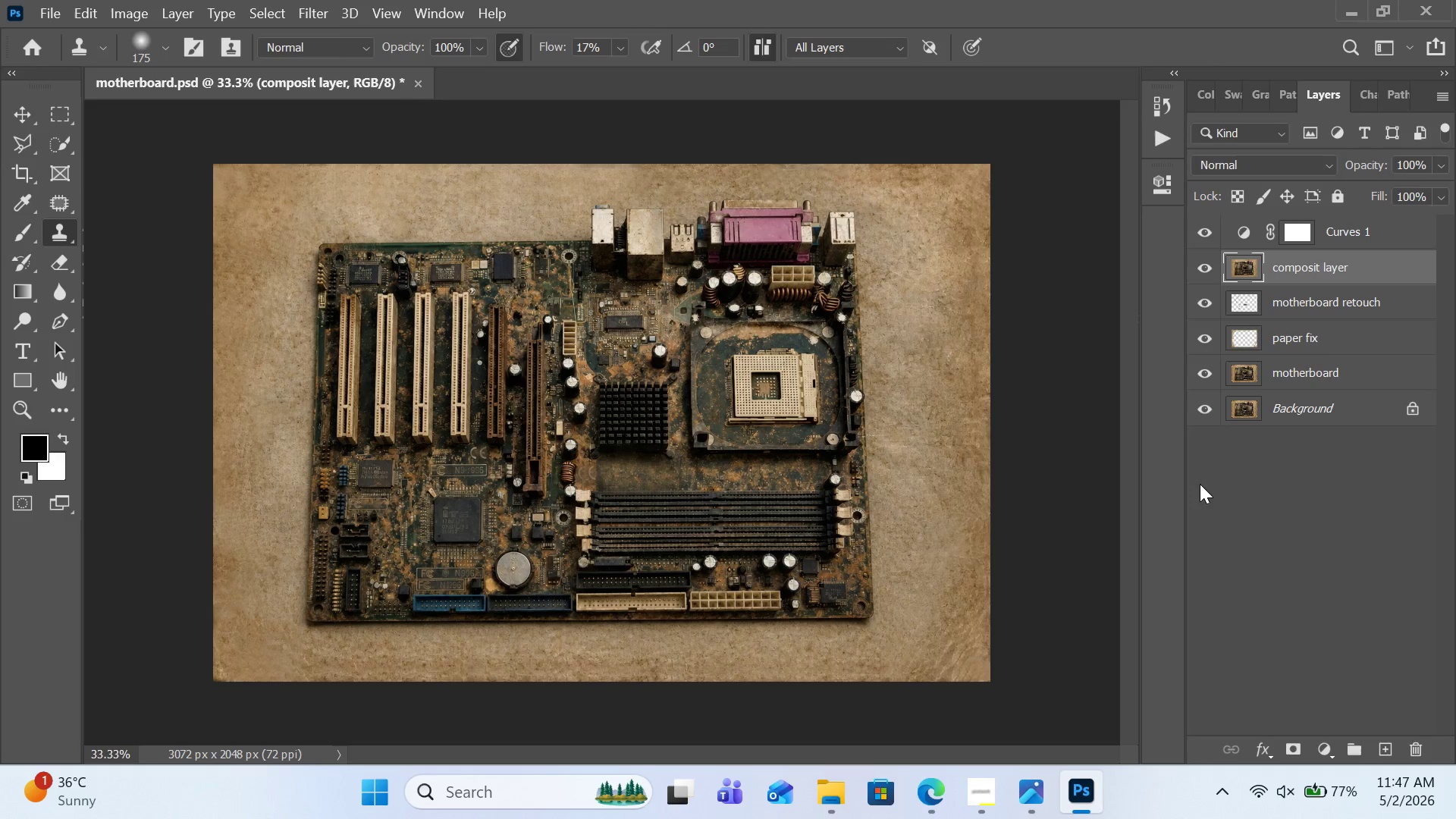 
left_click([1301, 306])
 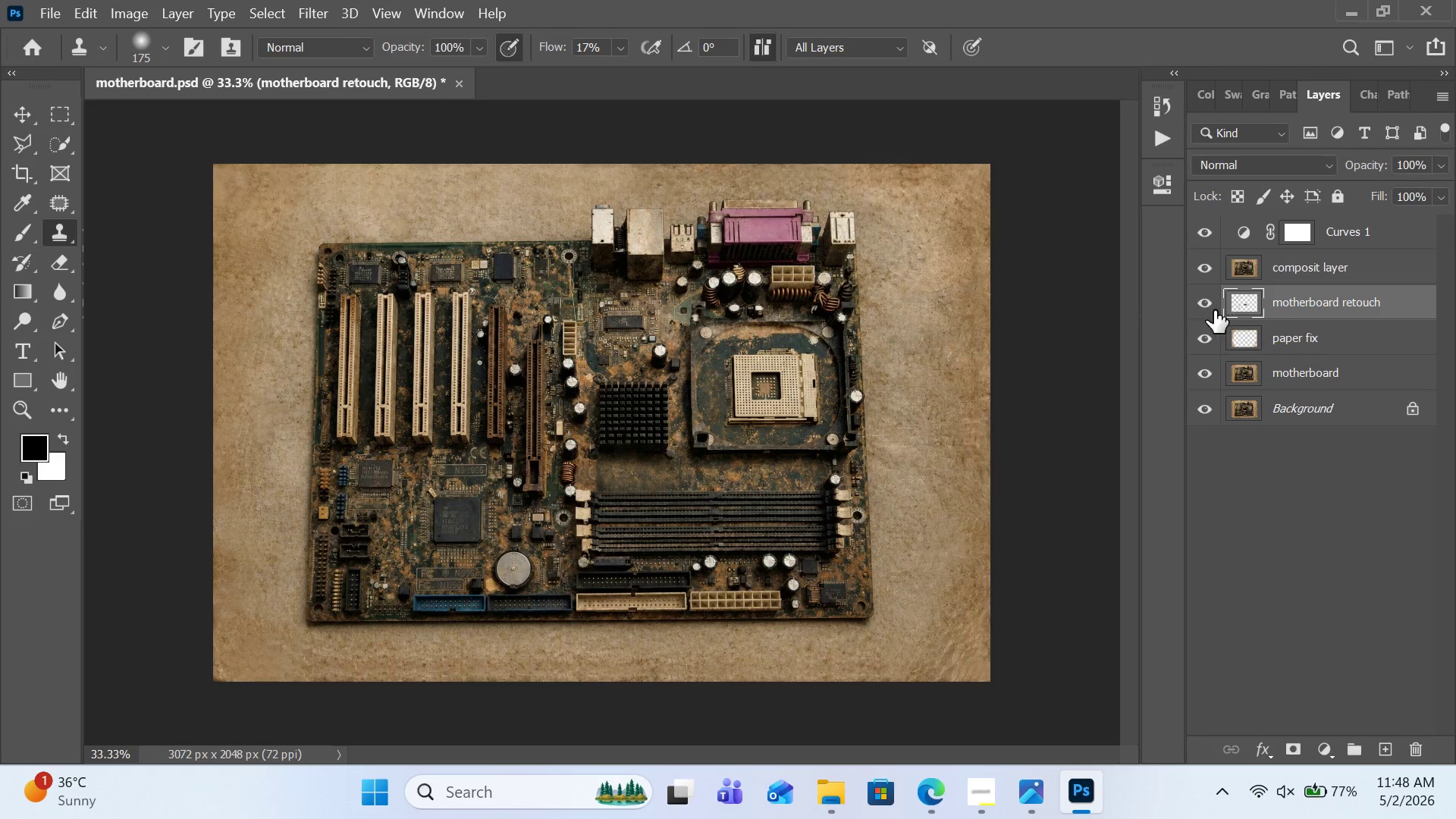 
left_click([1214, 310])
 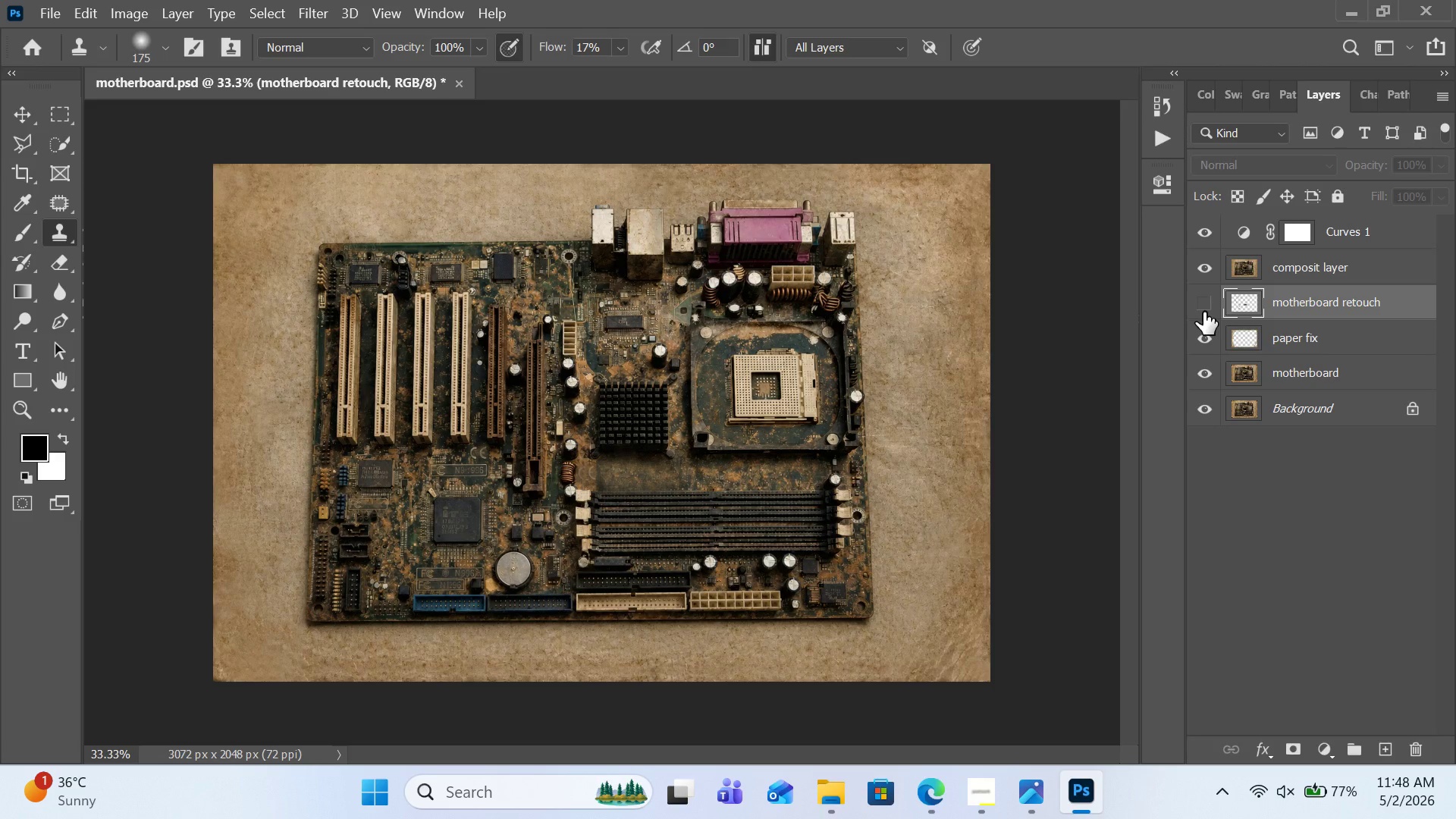 
left_click([1203, 312])
 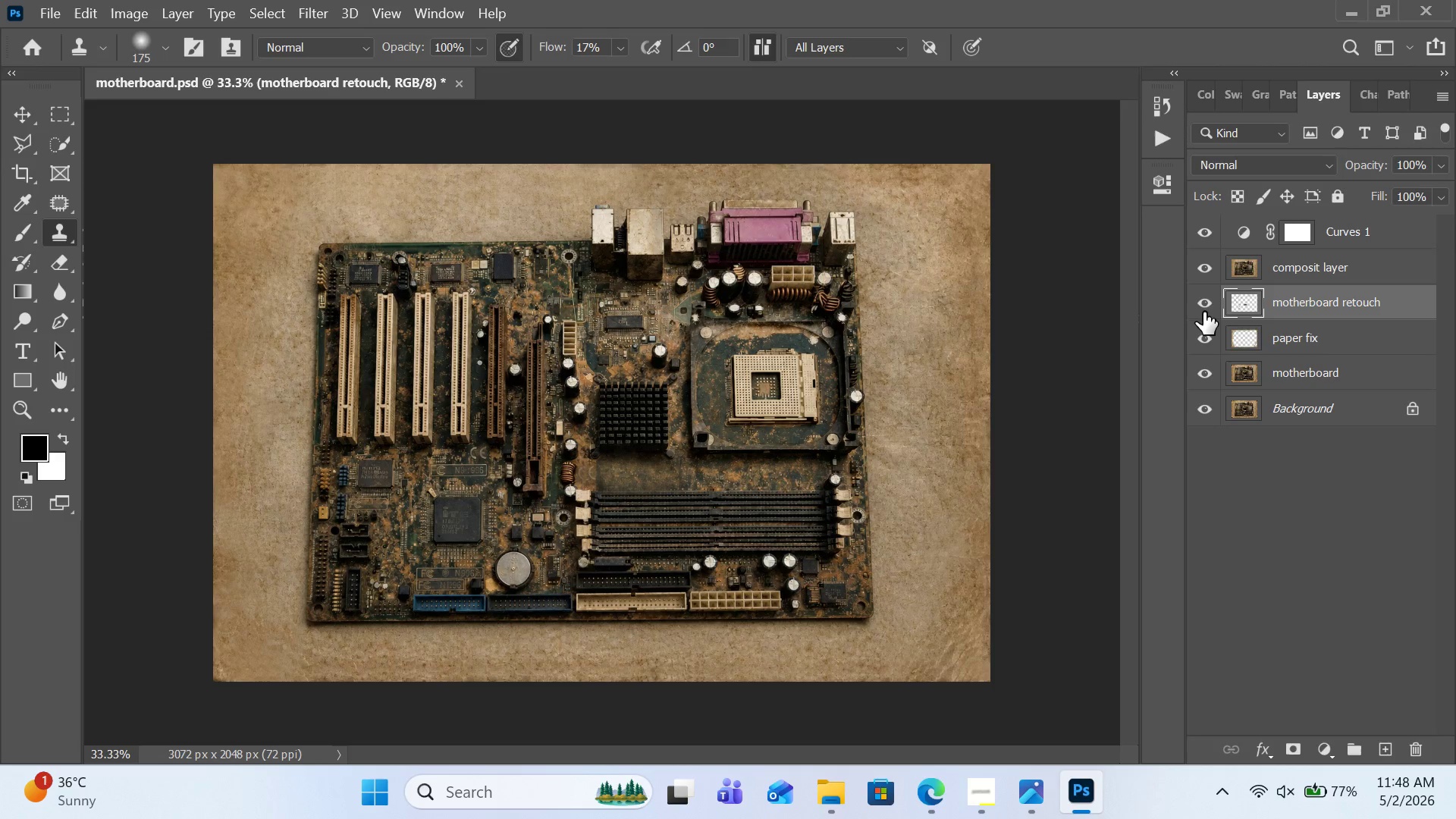 
left_click([1203, 312])
 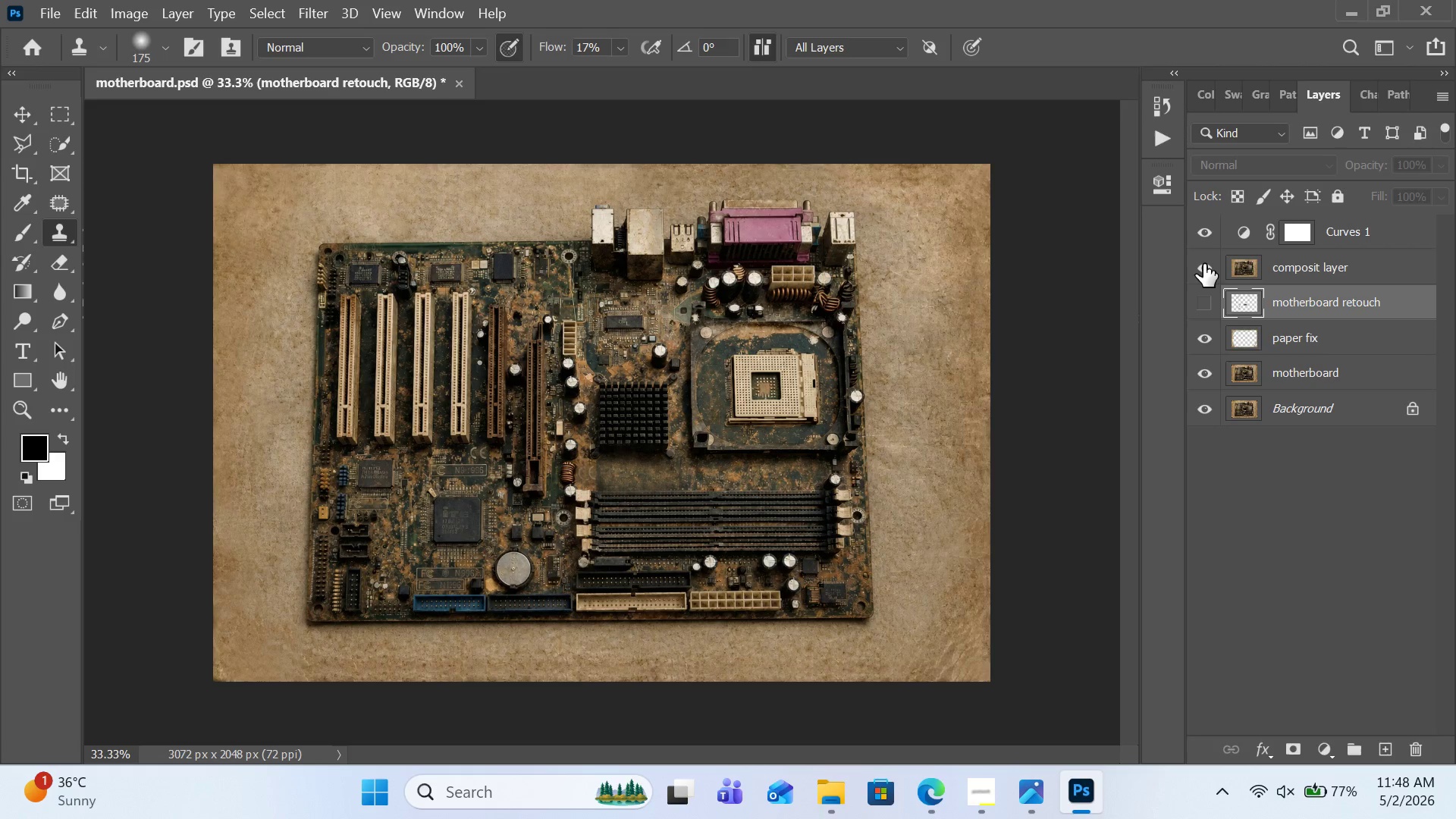 
left_click([1203, 254])
 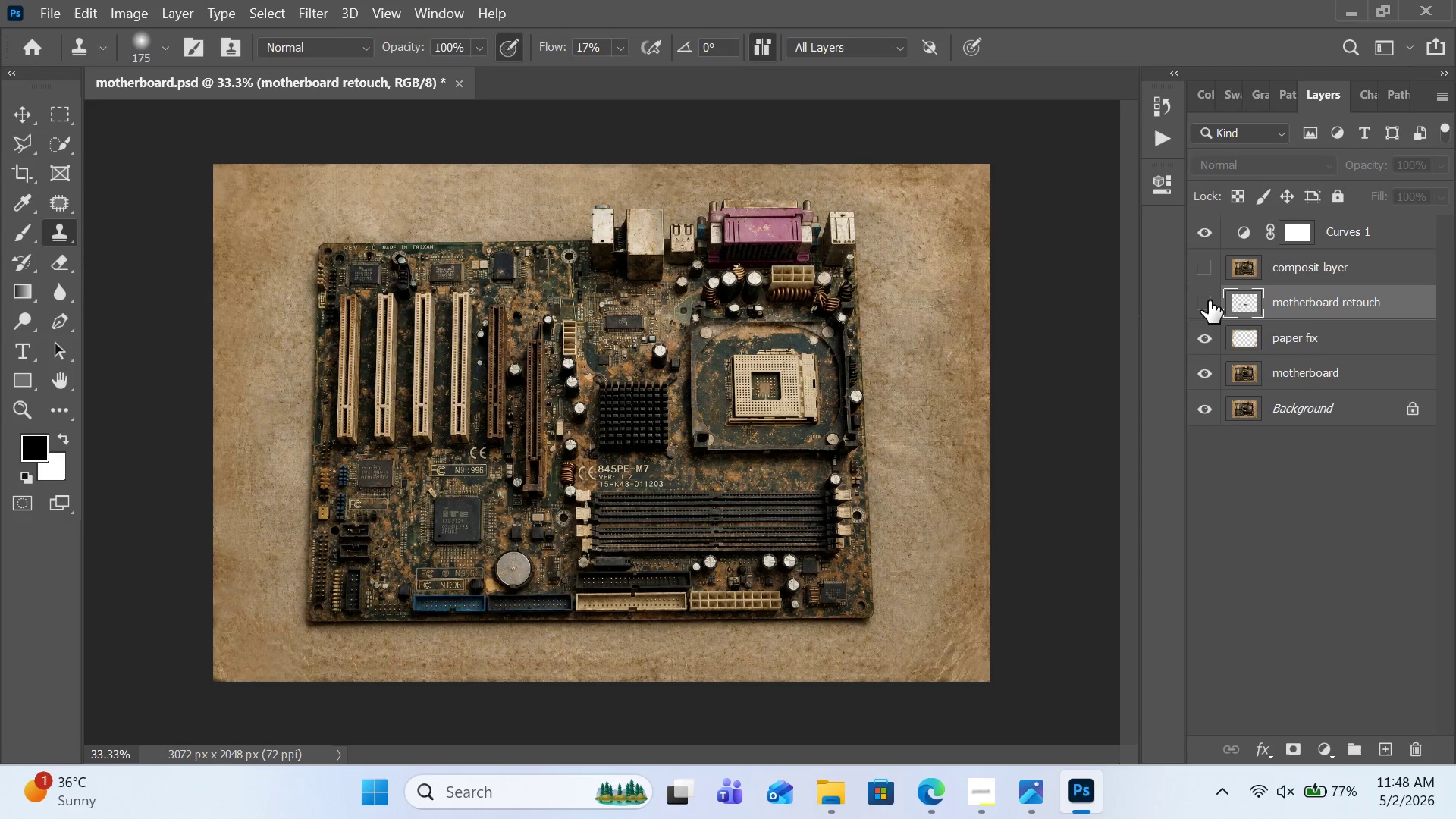 
left_click([1209, 303])
 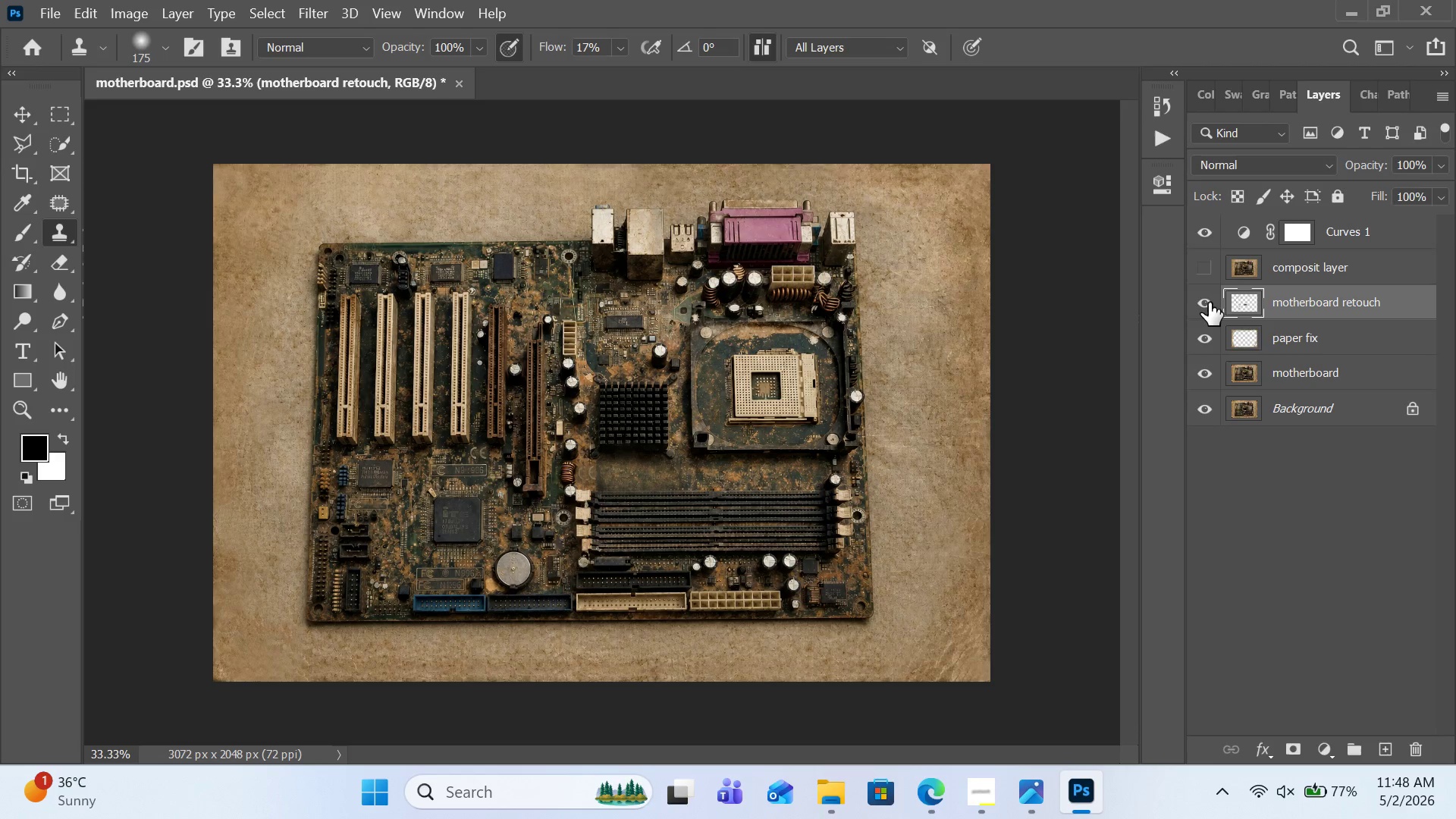 
left_click([1209, 303])
 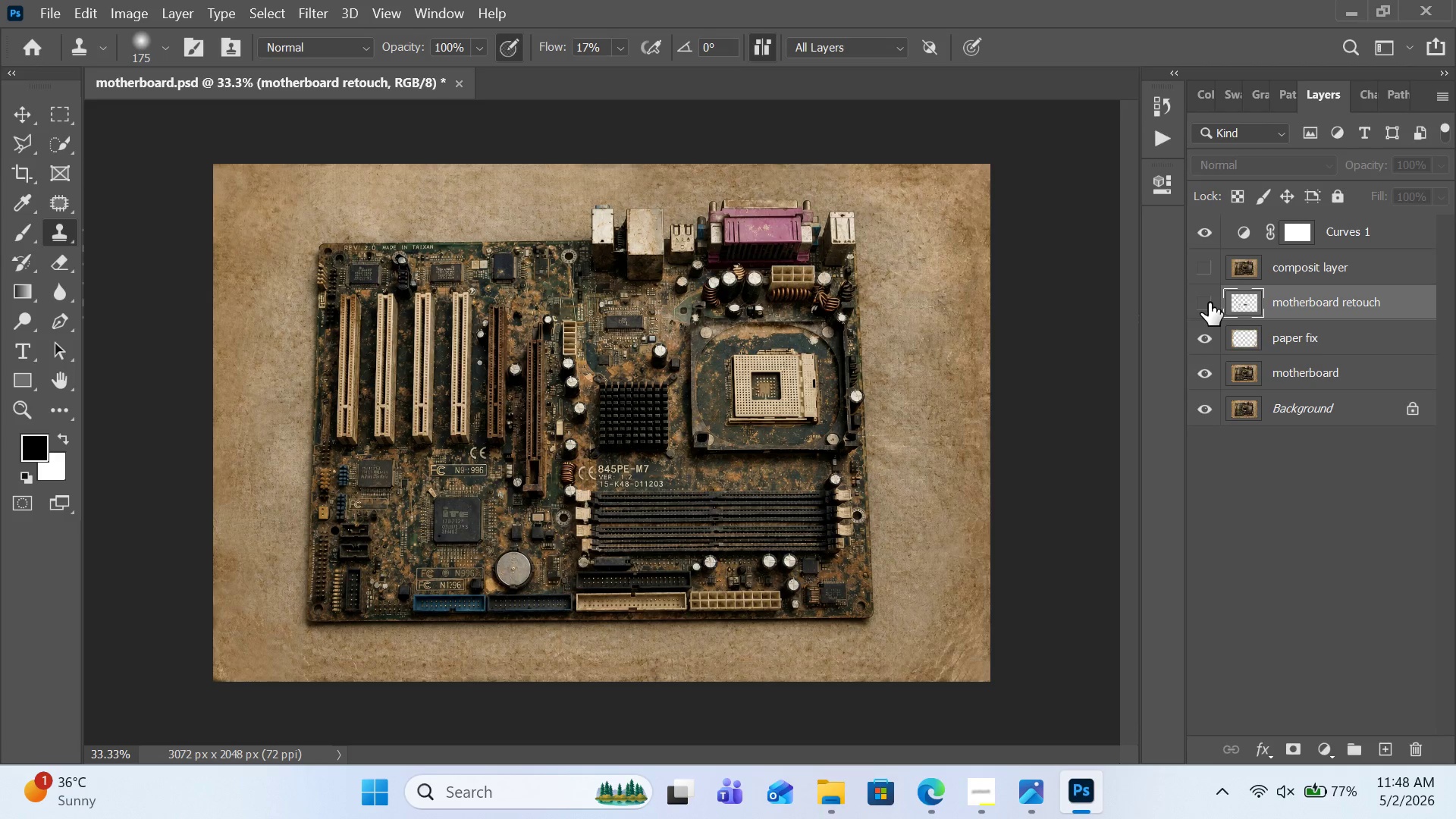 
left_click([1209, 303])
 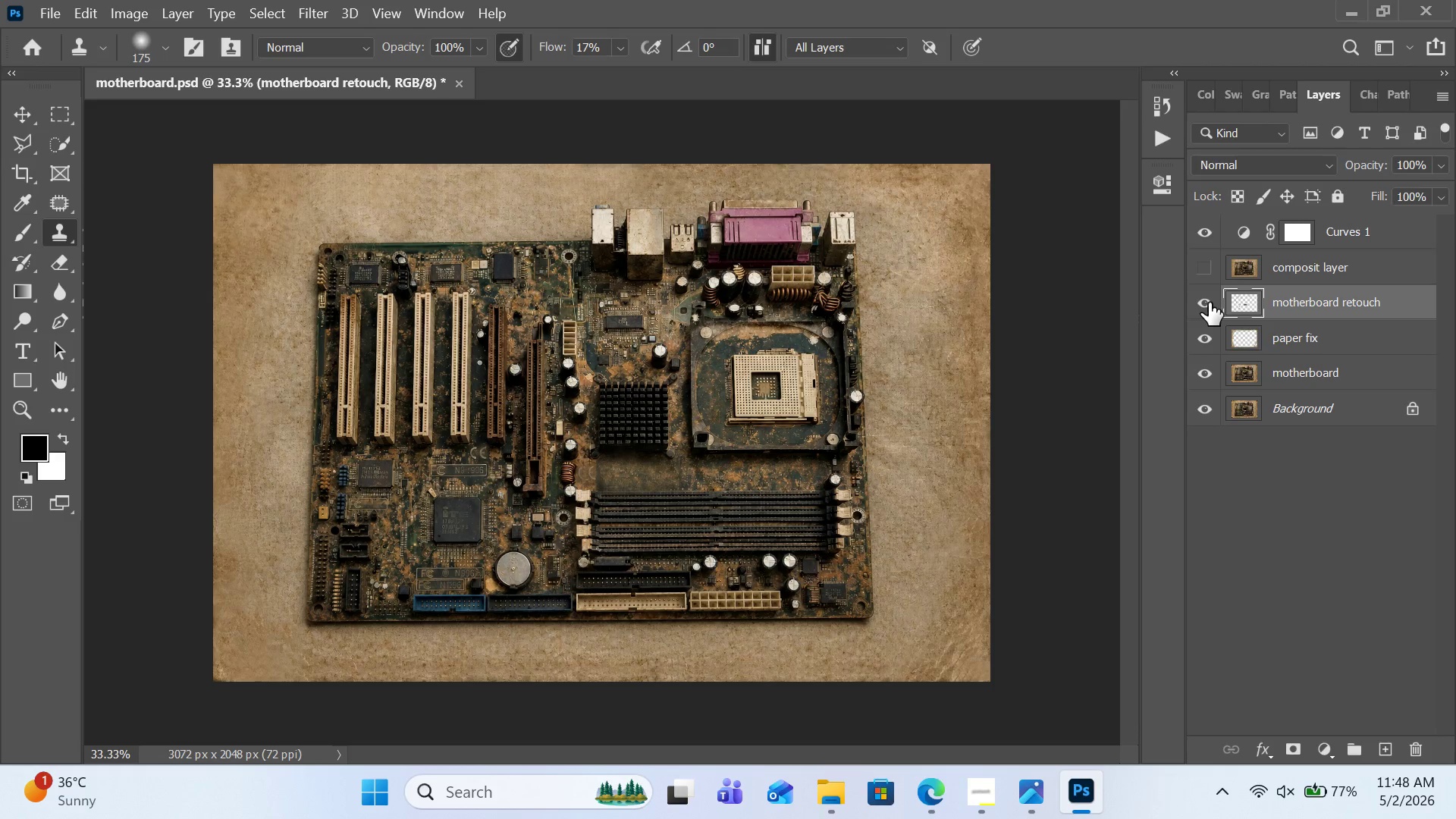 
left_click([1209, 303])
 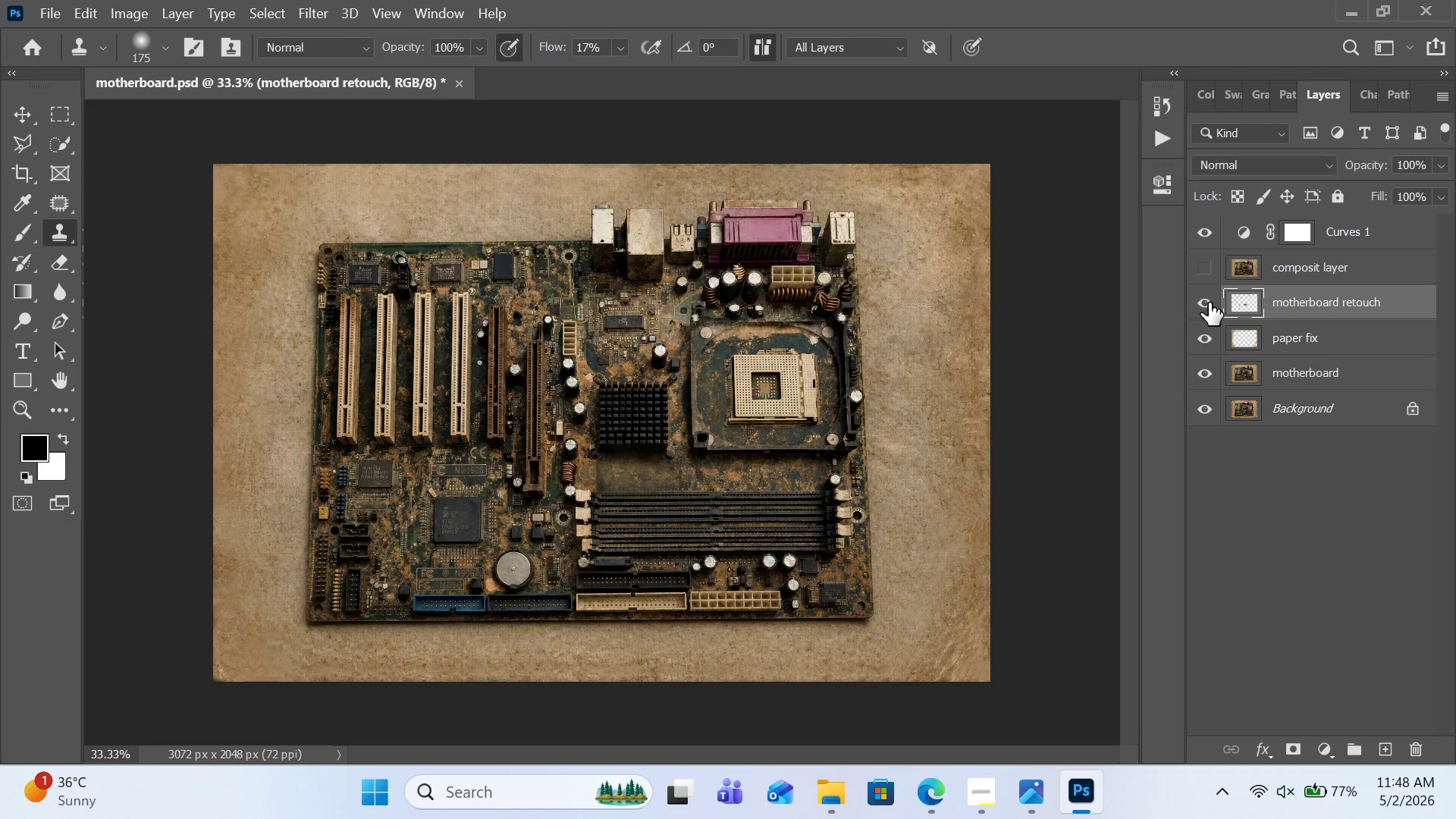 
double_click([1209, 303])
 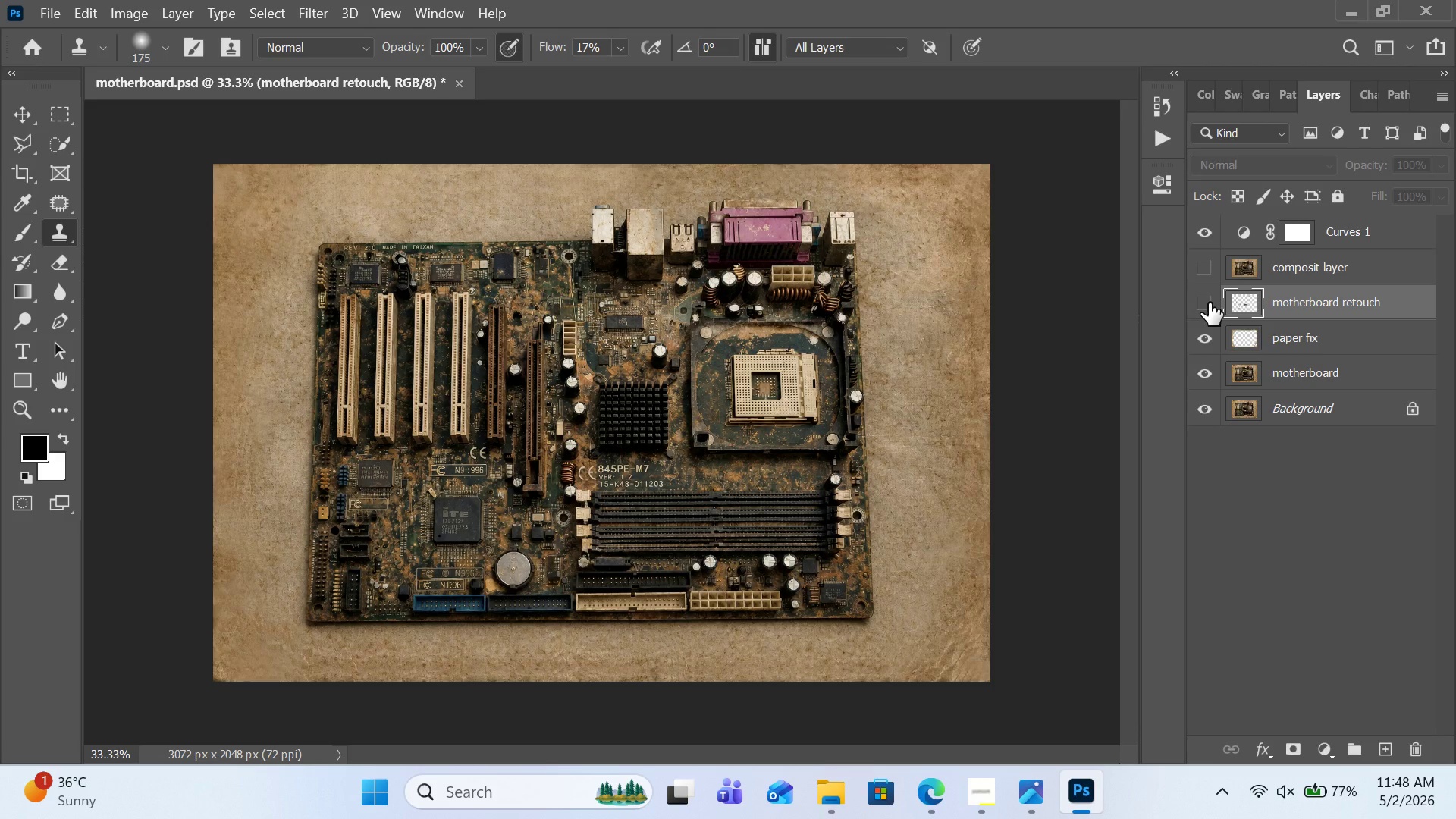 
left_click([1209, 303])
 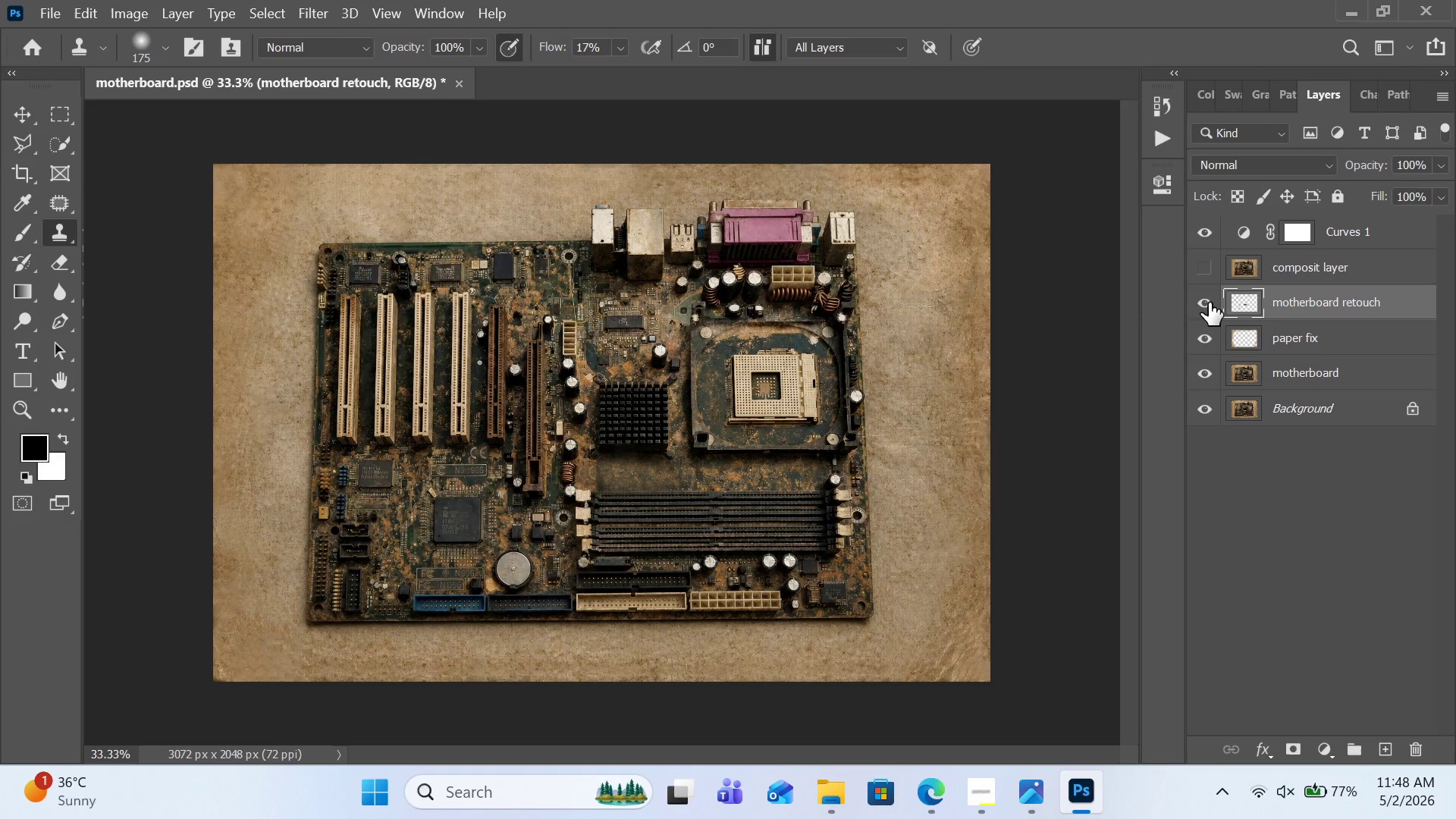 
left_click([1209, 303])
 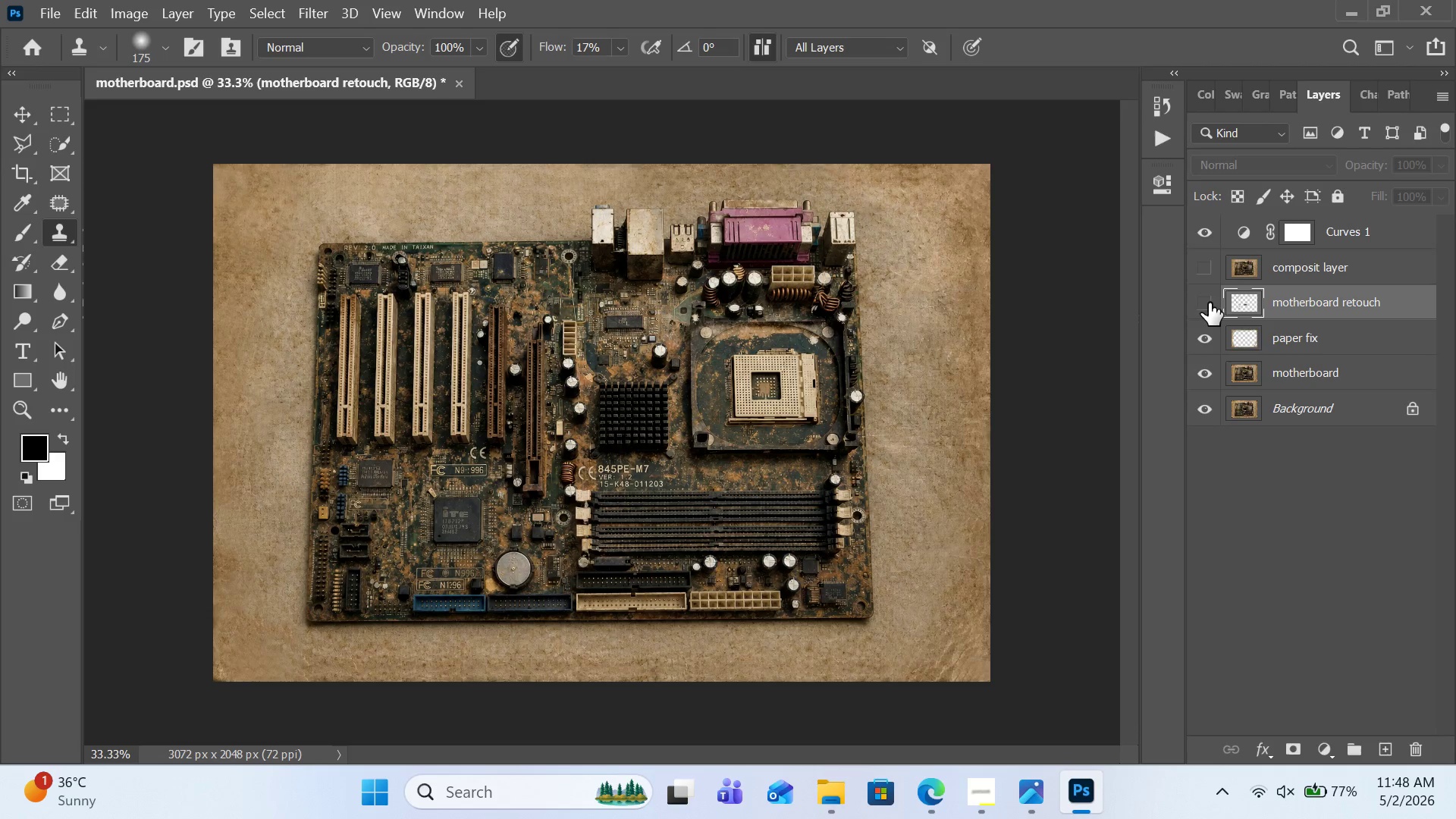 
left_click([1209, 303])
 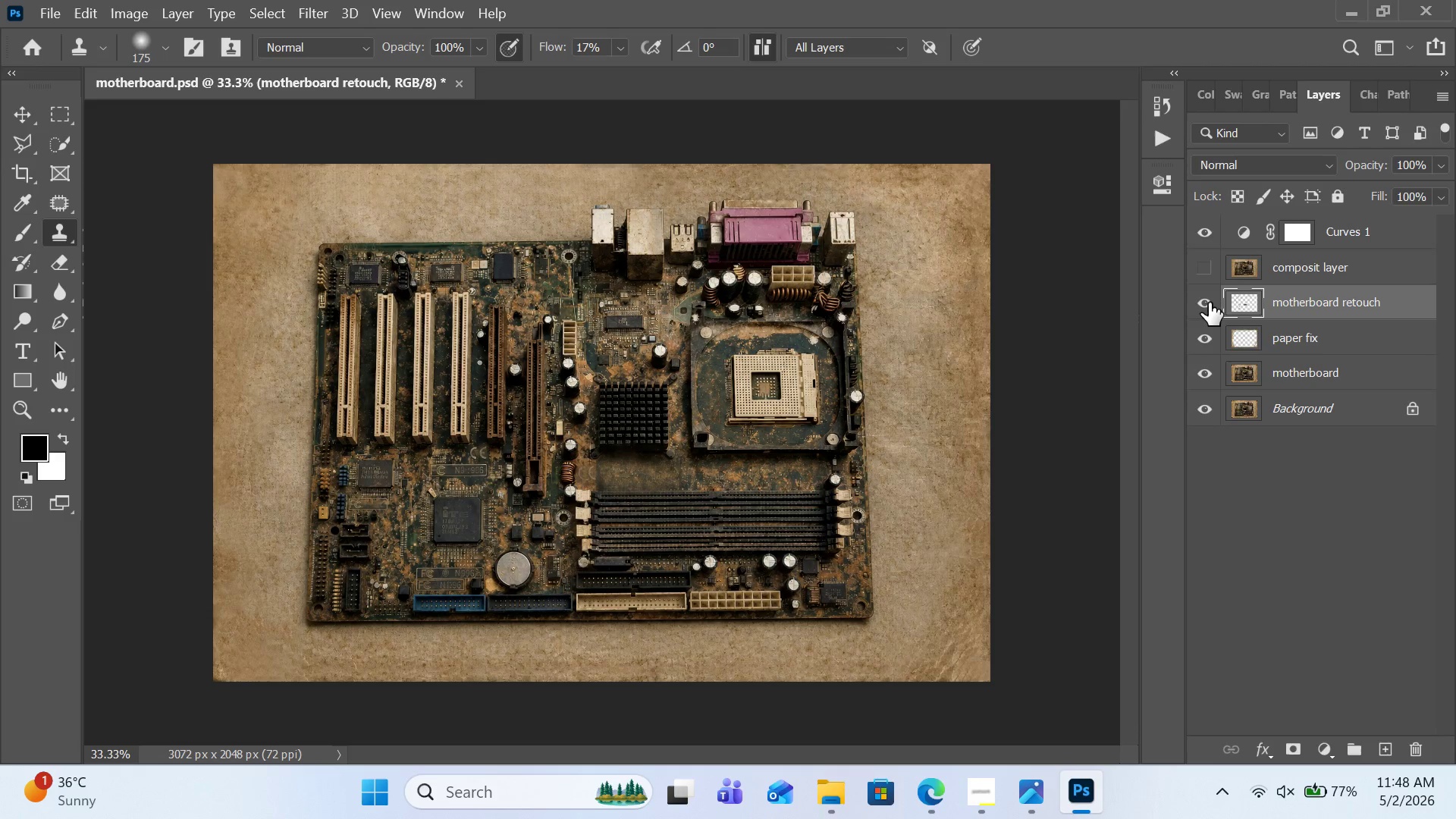 
left_click([1209, 303])
 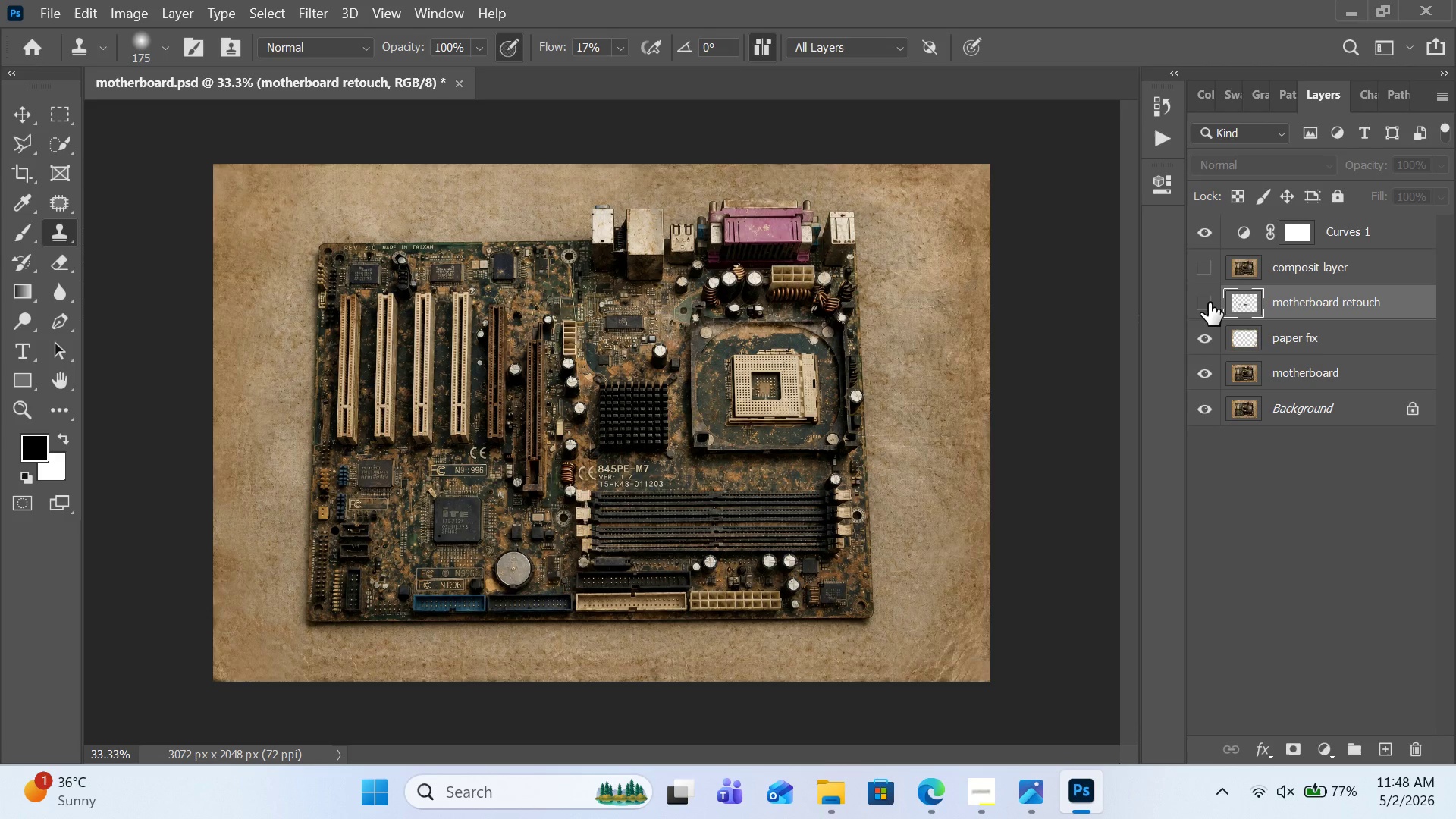 
left_click([1209, 303])
 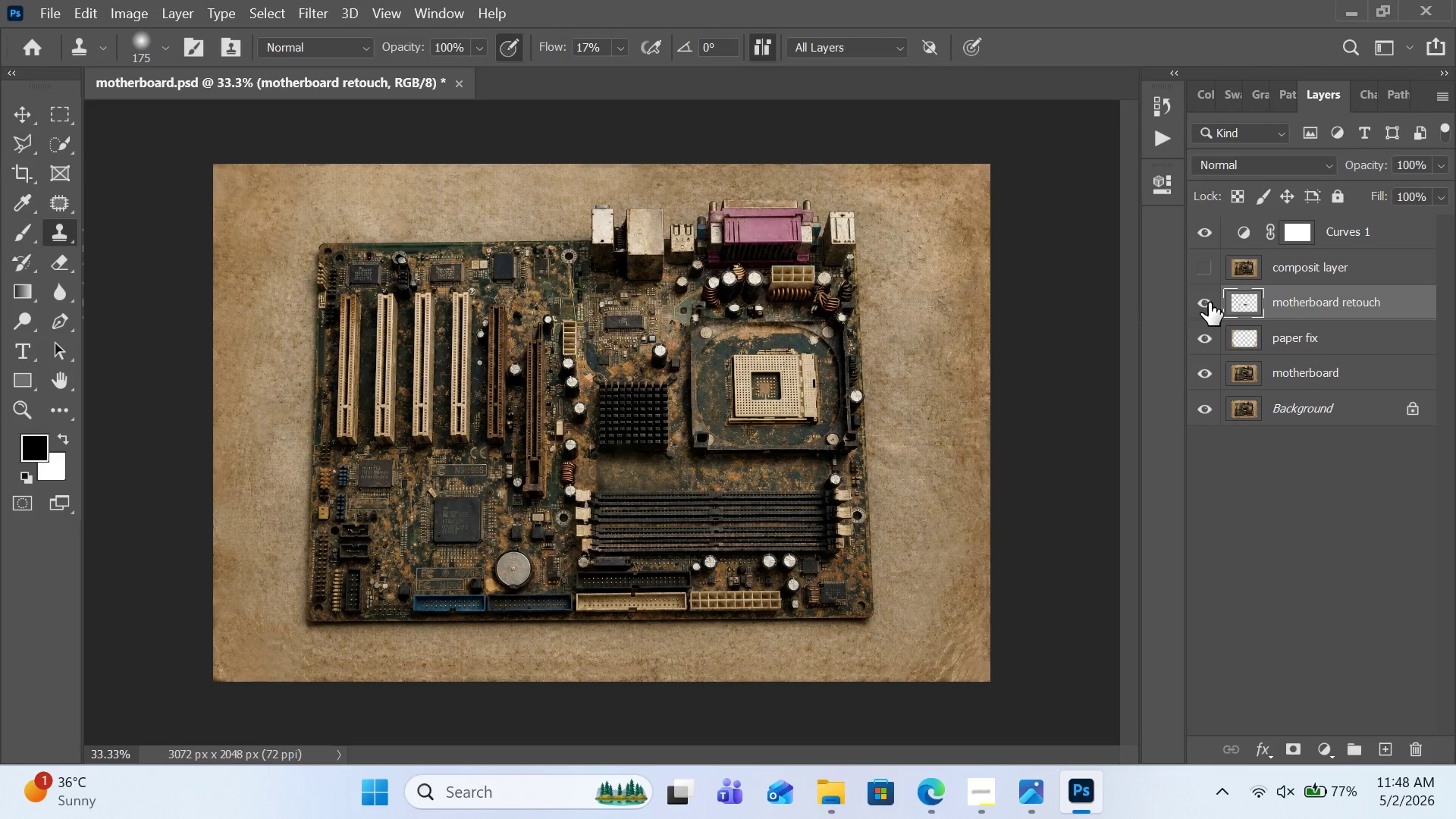 
left_click([1209, 303])
 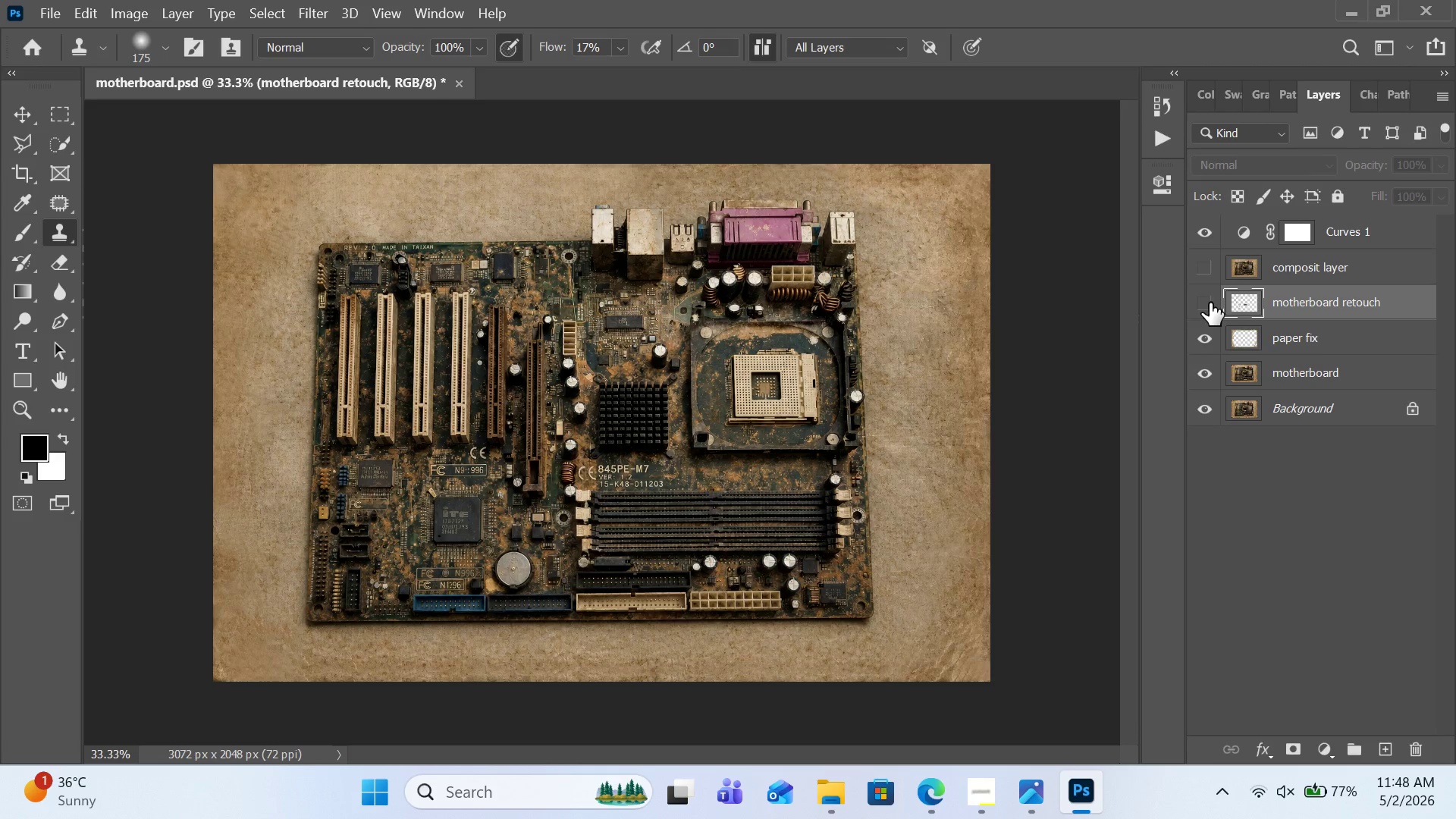 
left_click([1211, 304])
 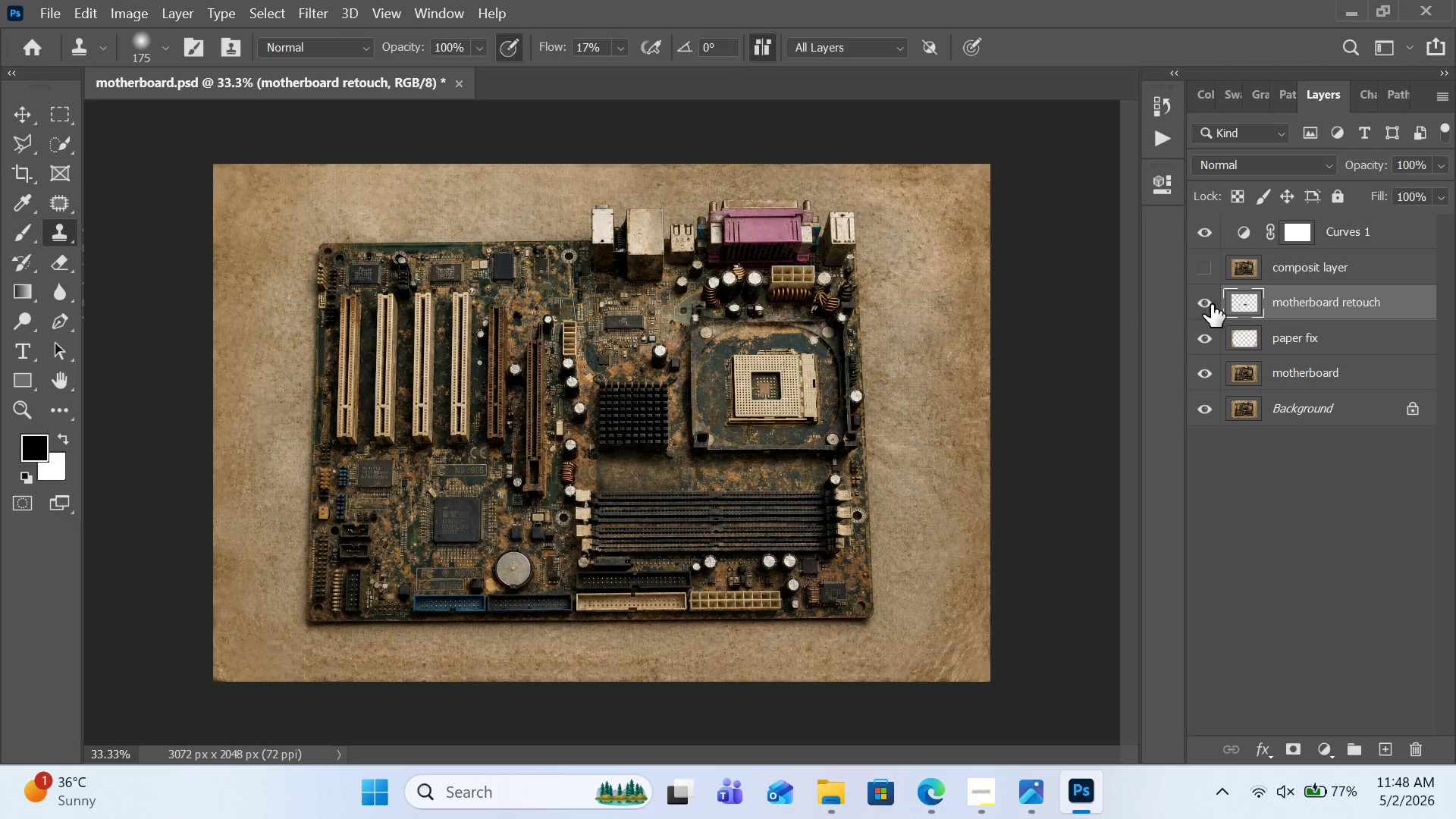 
left_click([1211, 304])
 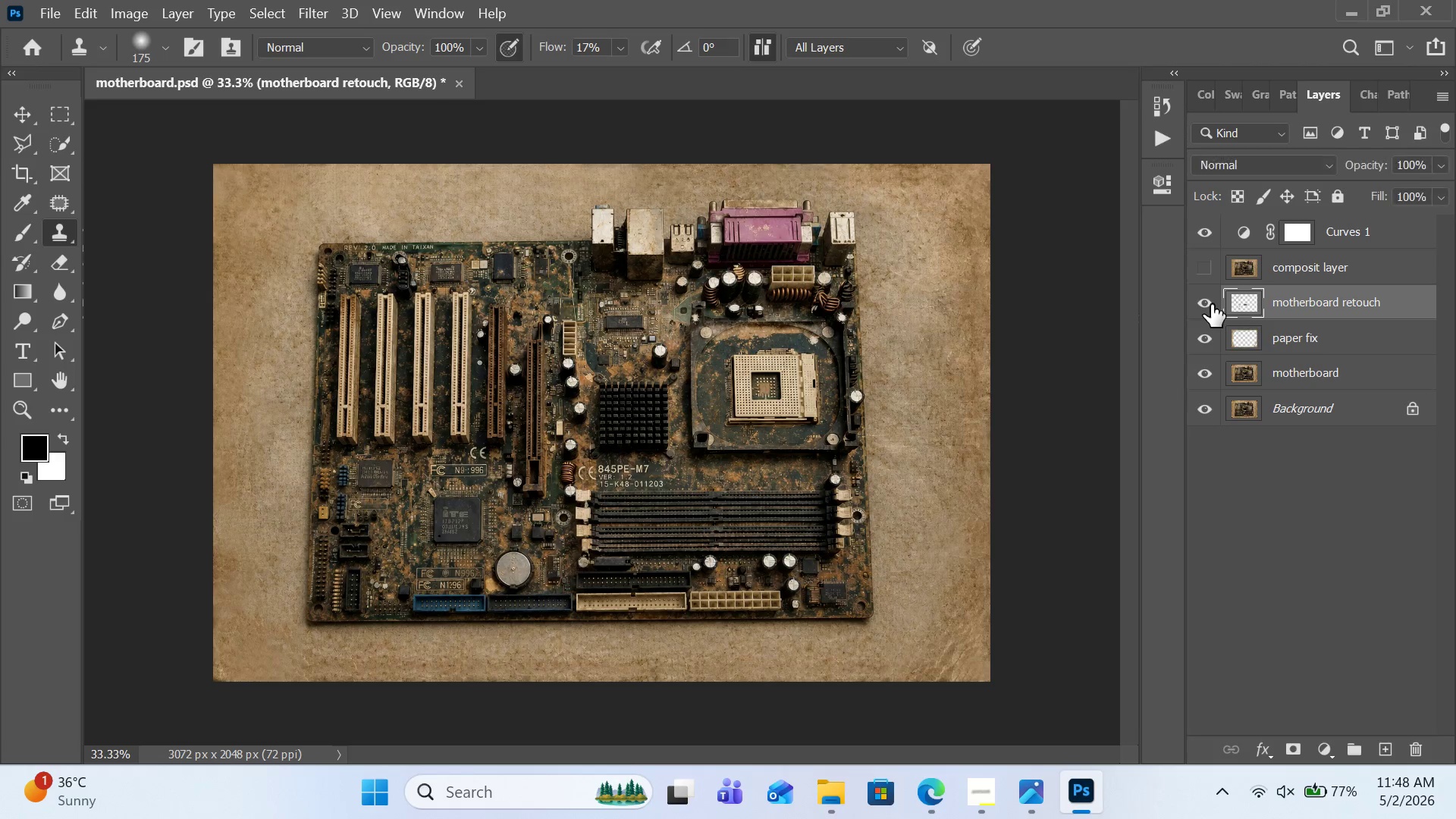 
double_click([1211, 304])
 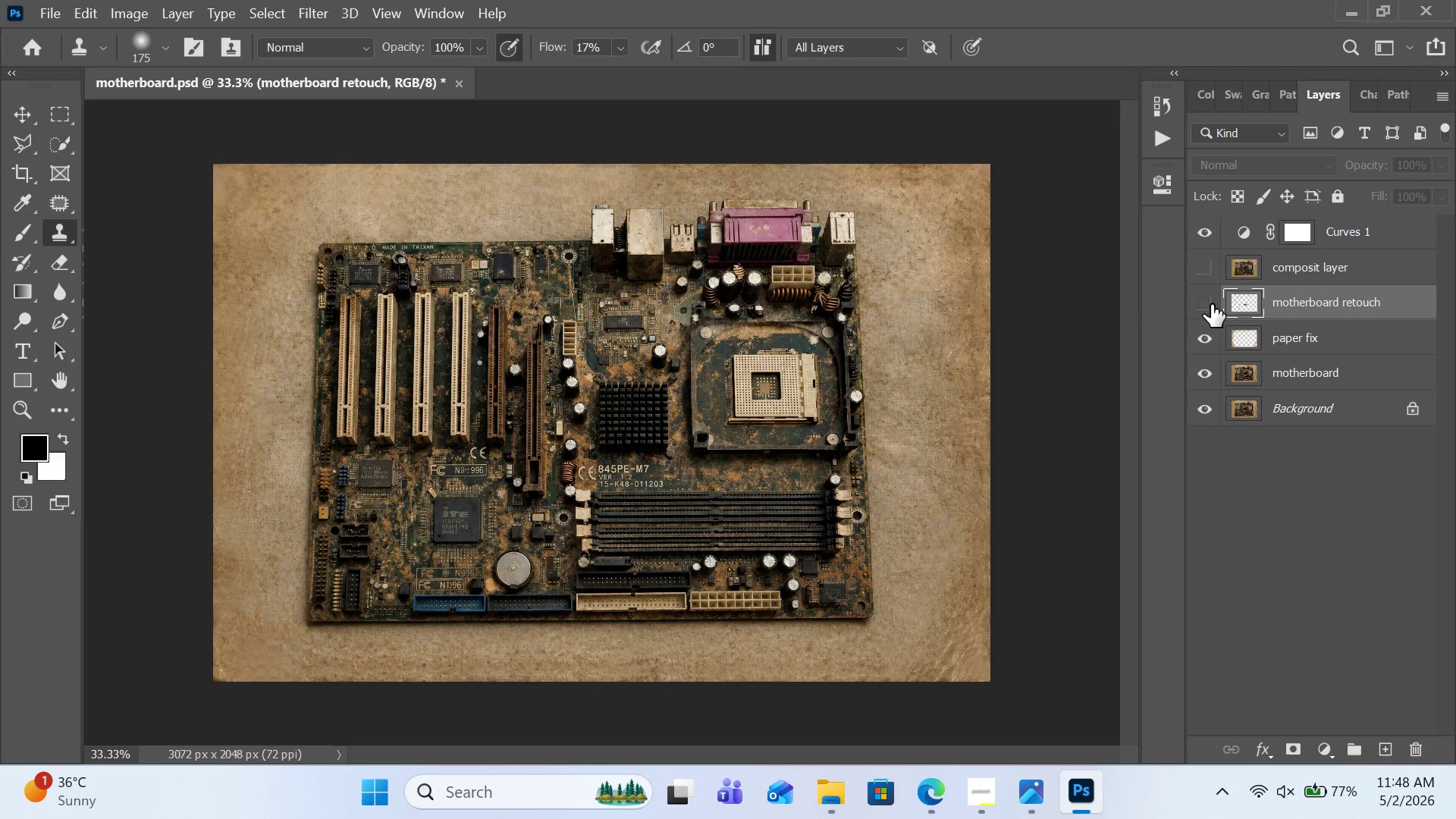 
left_click([1211, 304])
 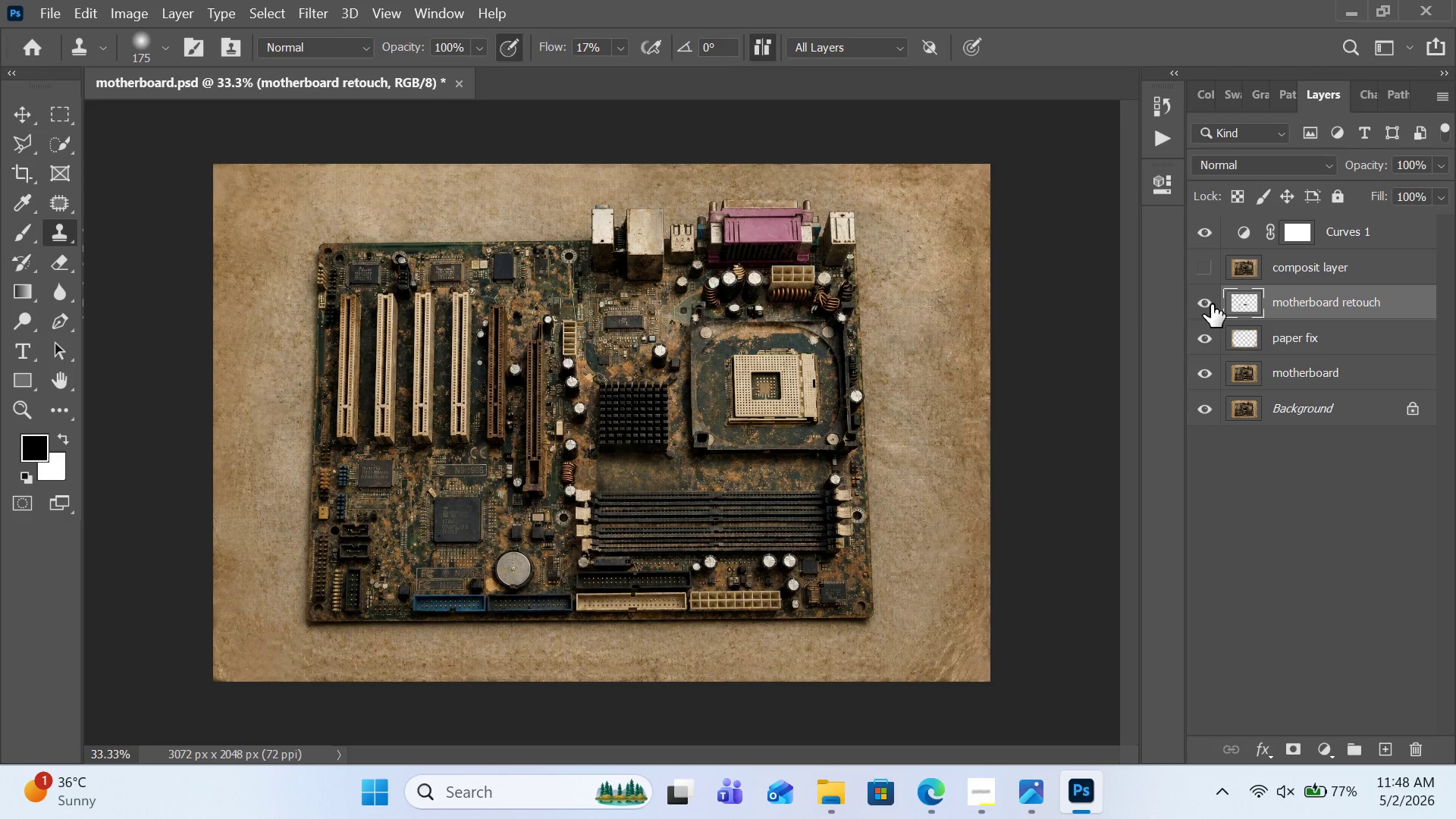 
left_click([1211, 304])
 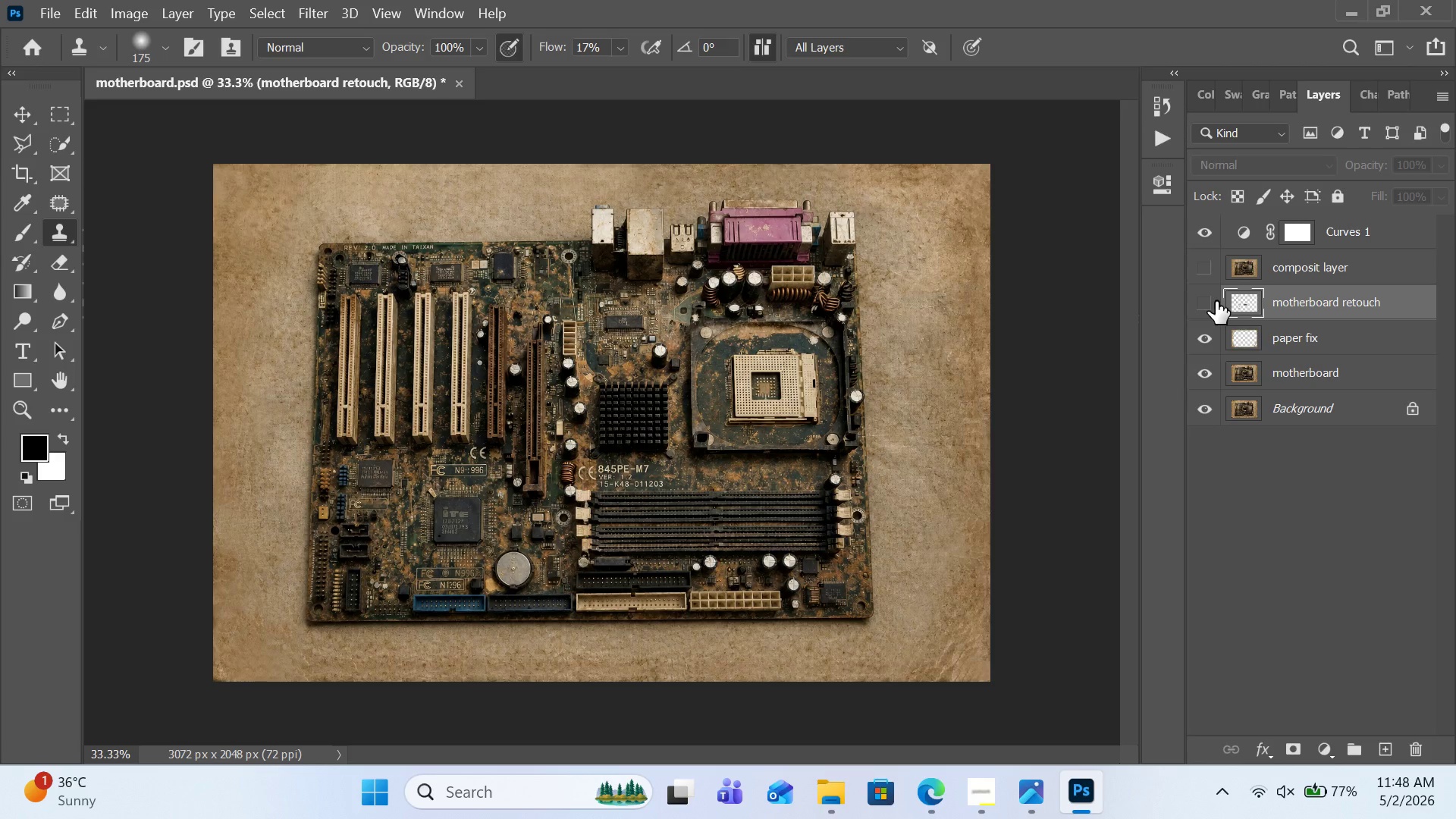 
wait(23.19)
 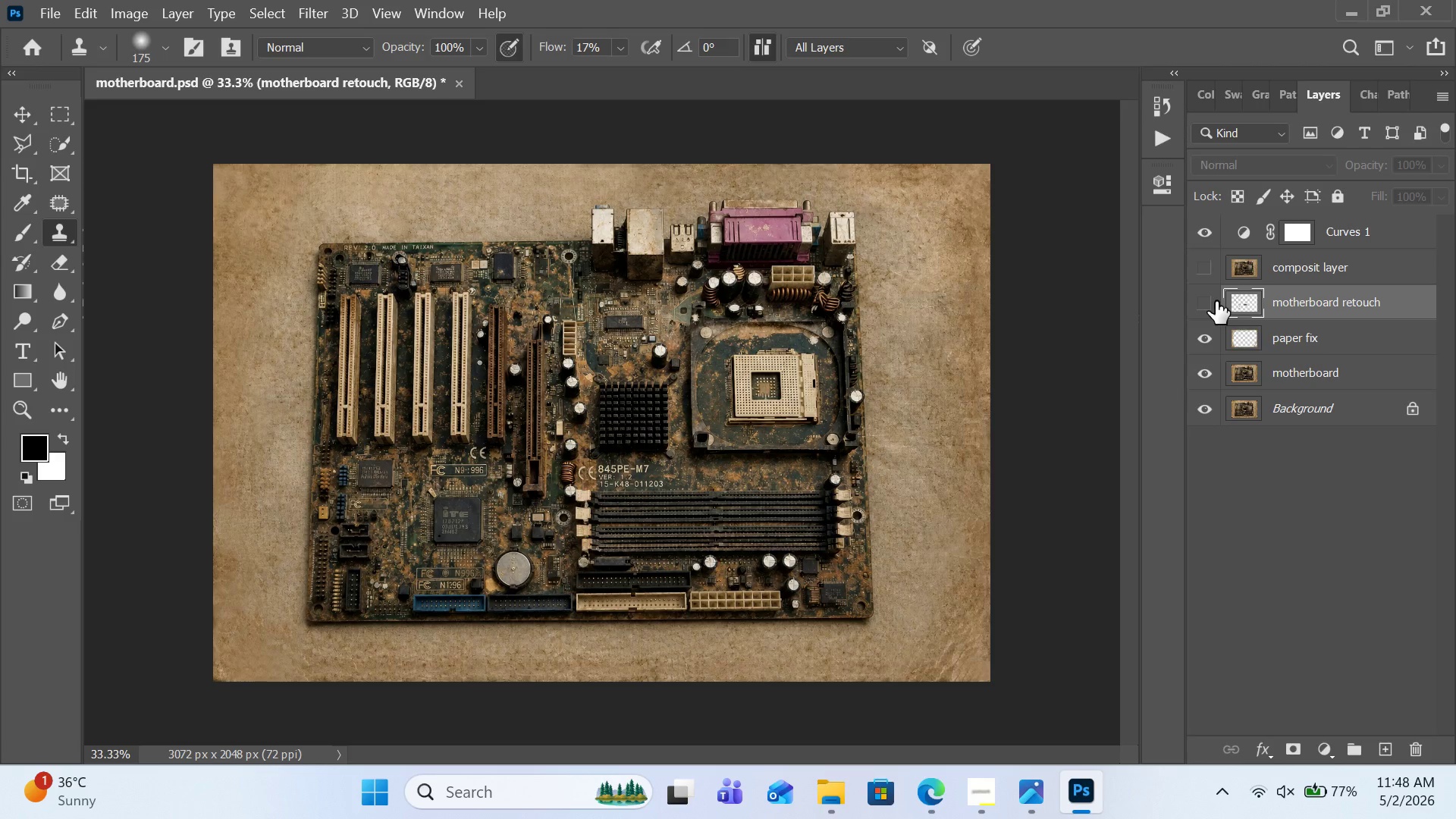 
left_click([1210, 275])
 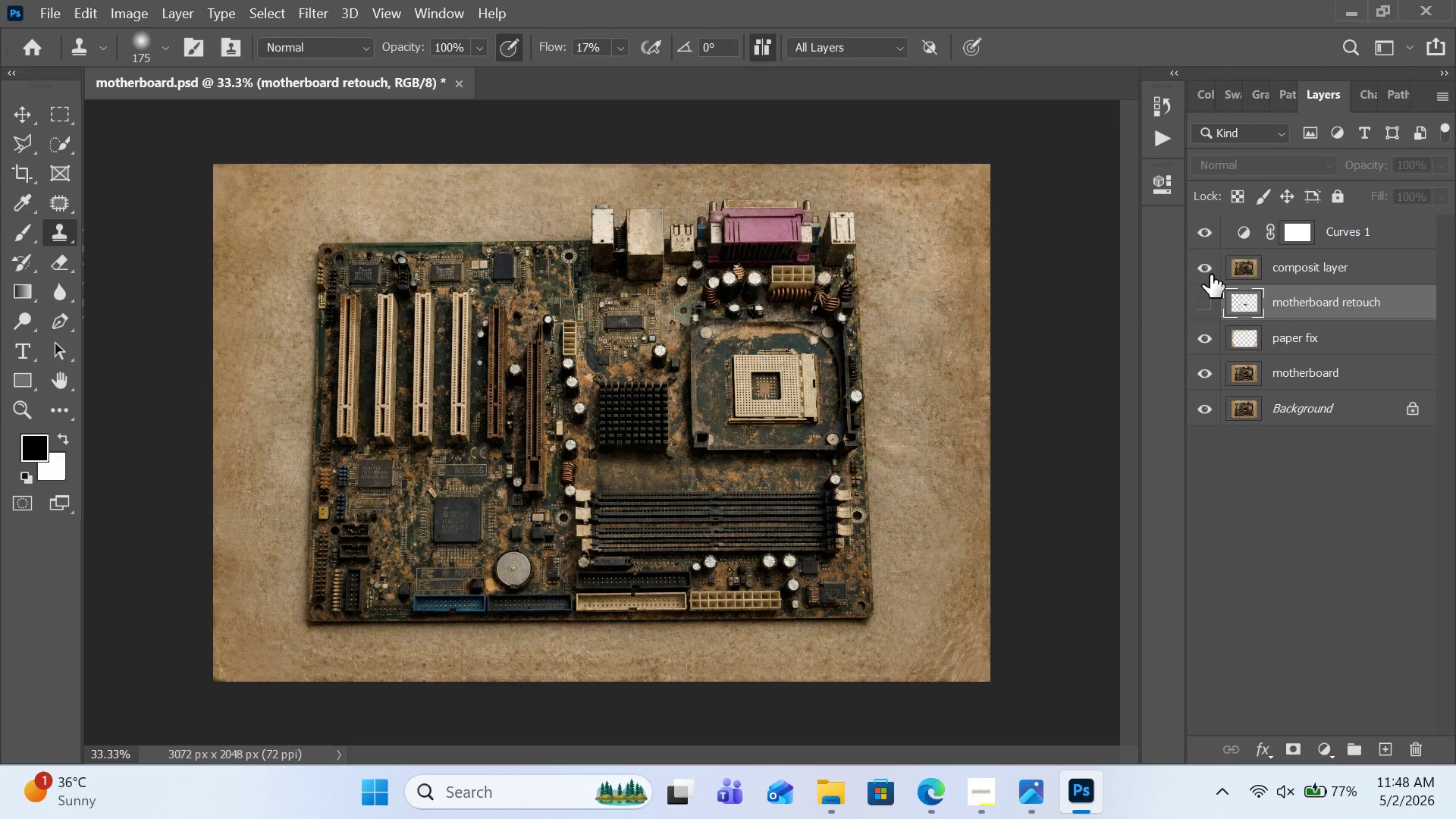 
left_click([1210, 275])
 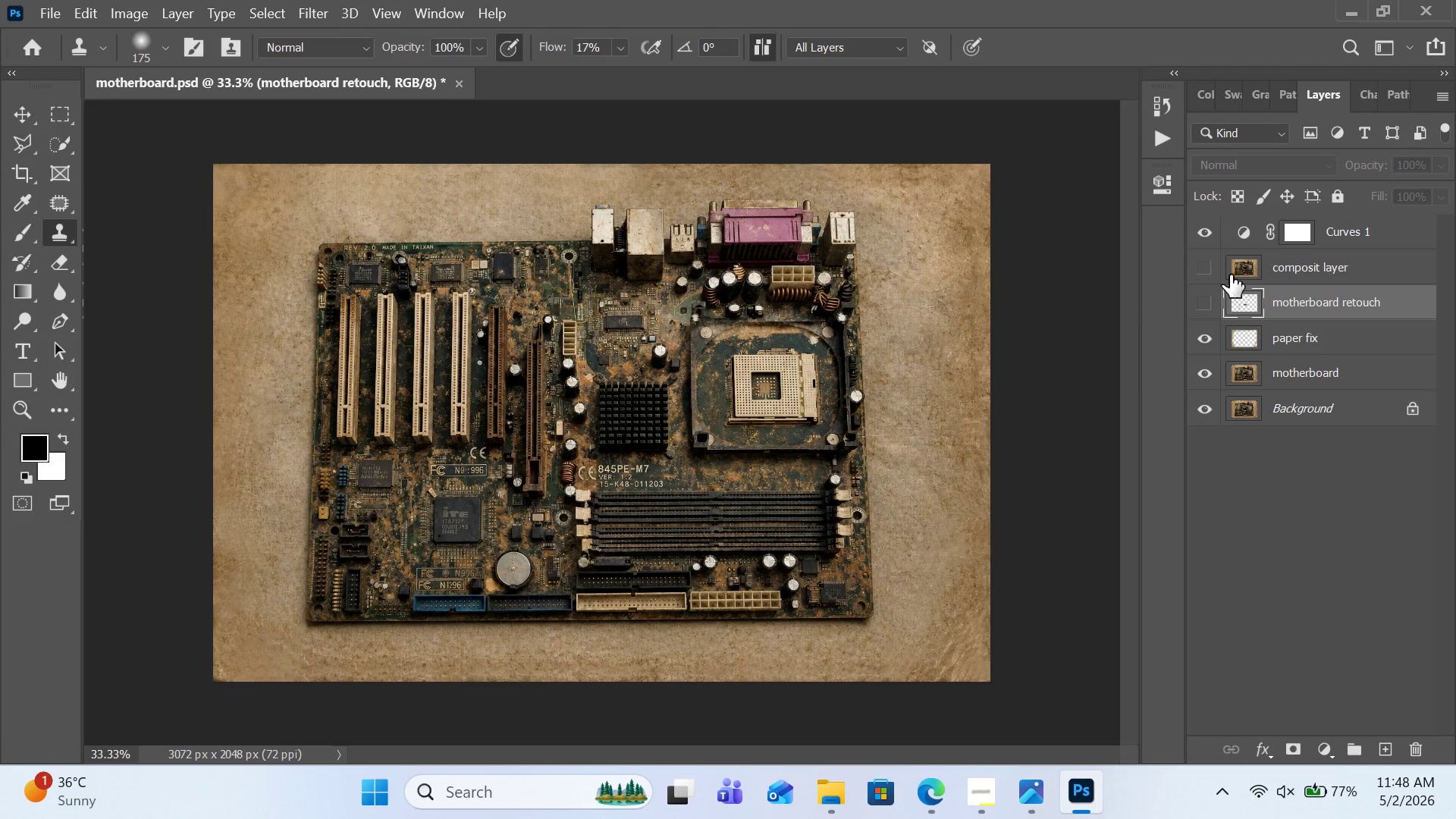 
left_click([1282, 272])
 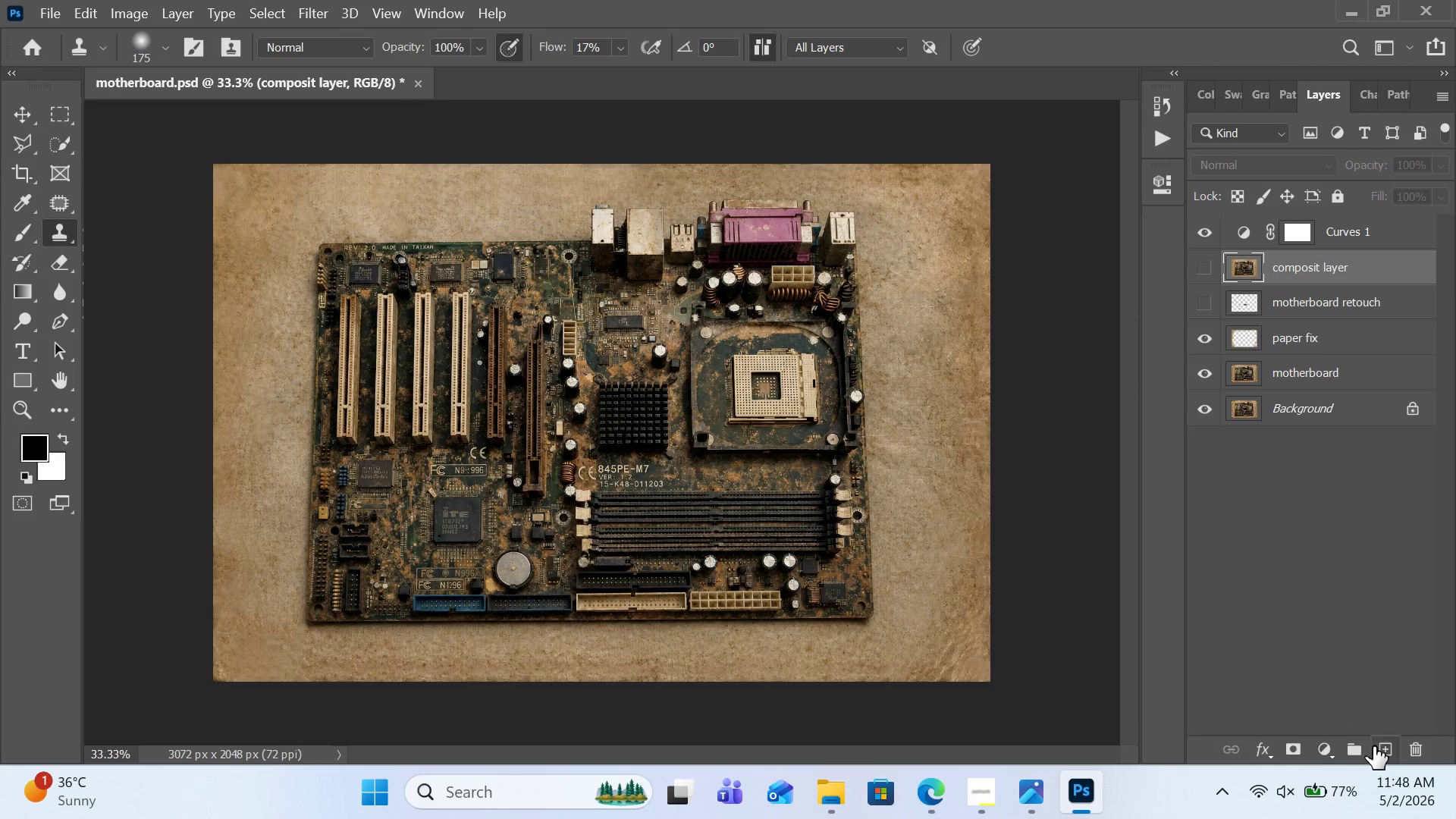 
left_click([1416, 742])
 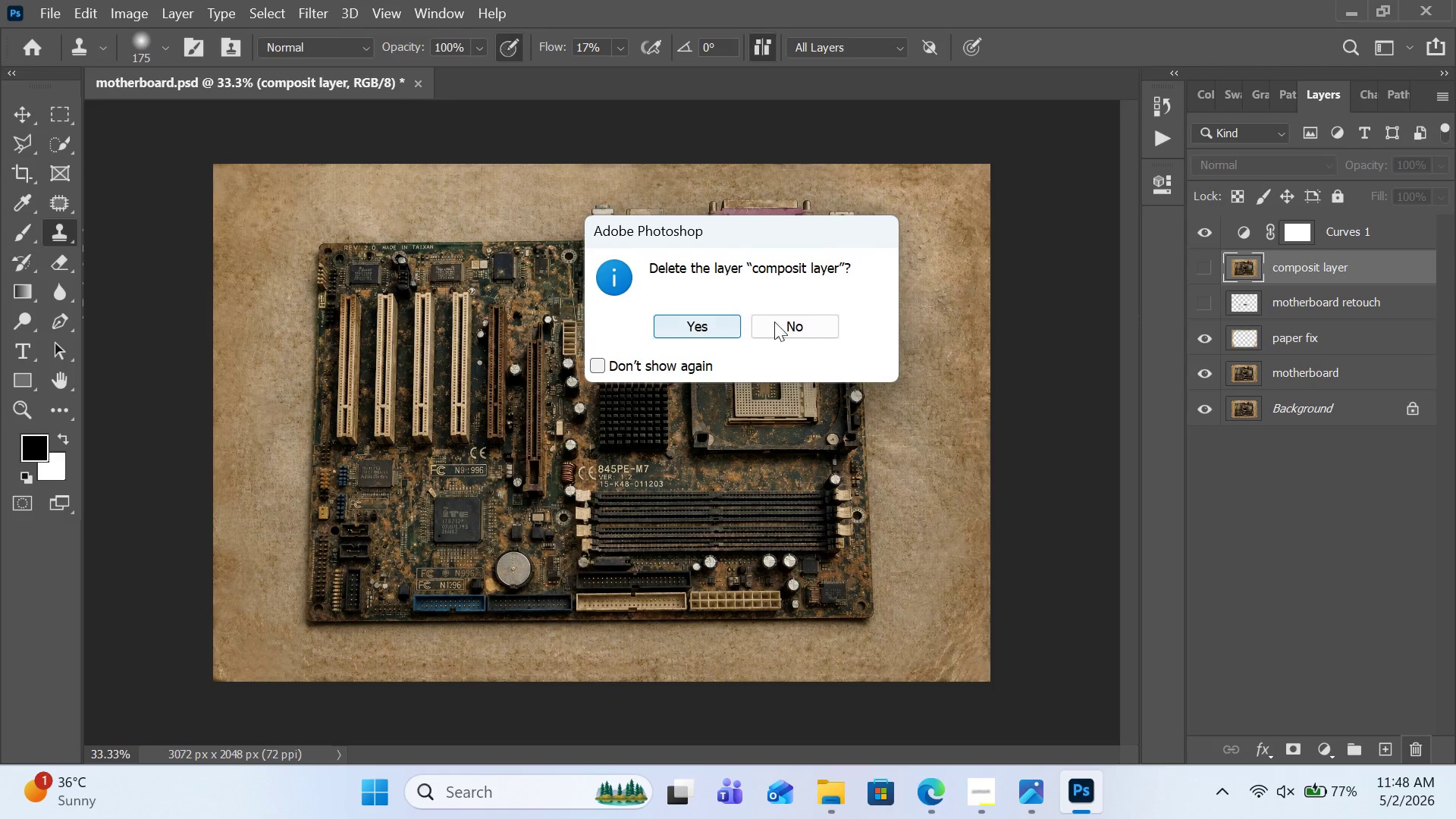 
left_click([734, 324])
 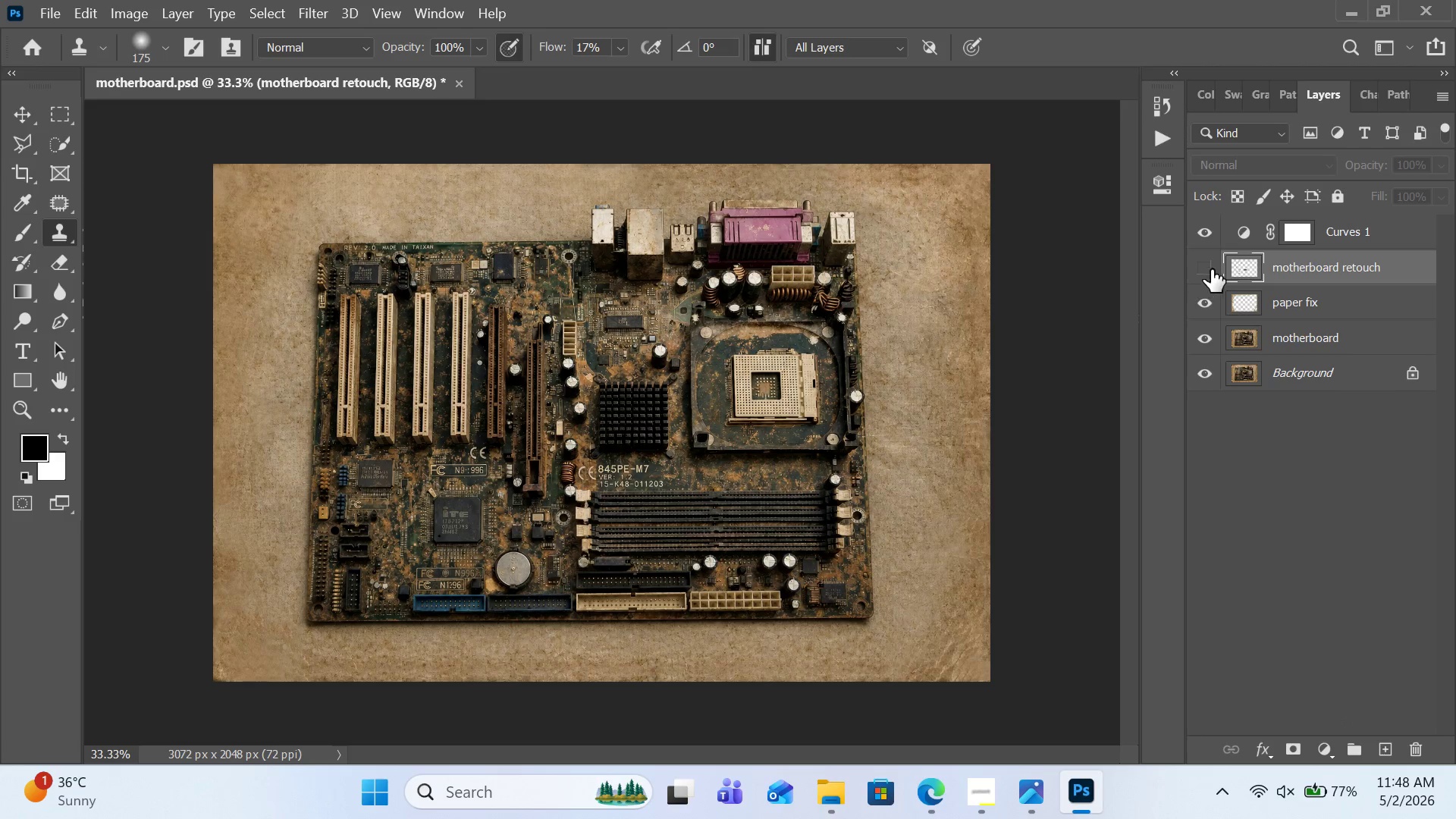 
left_click([1213, 260])
 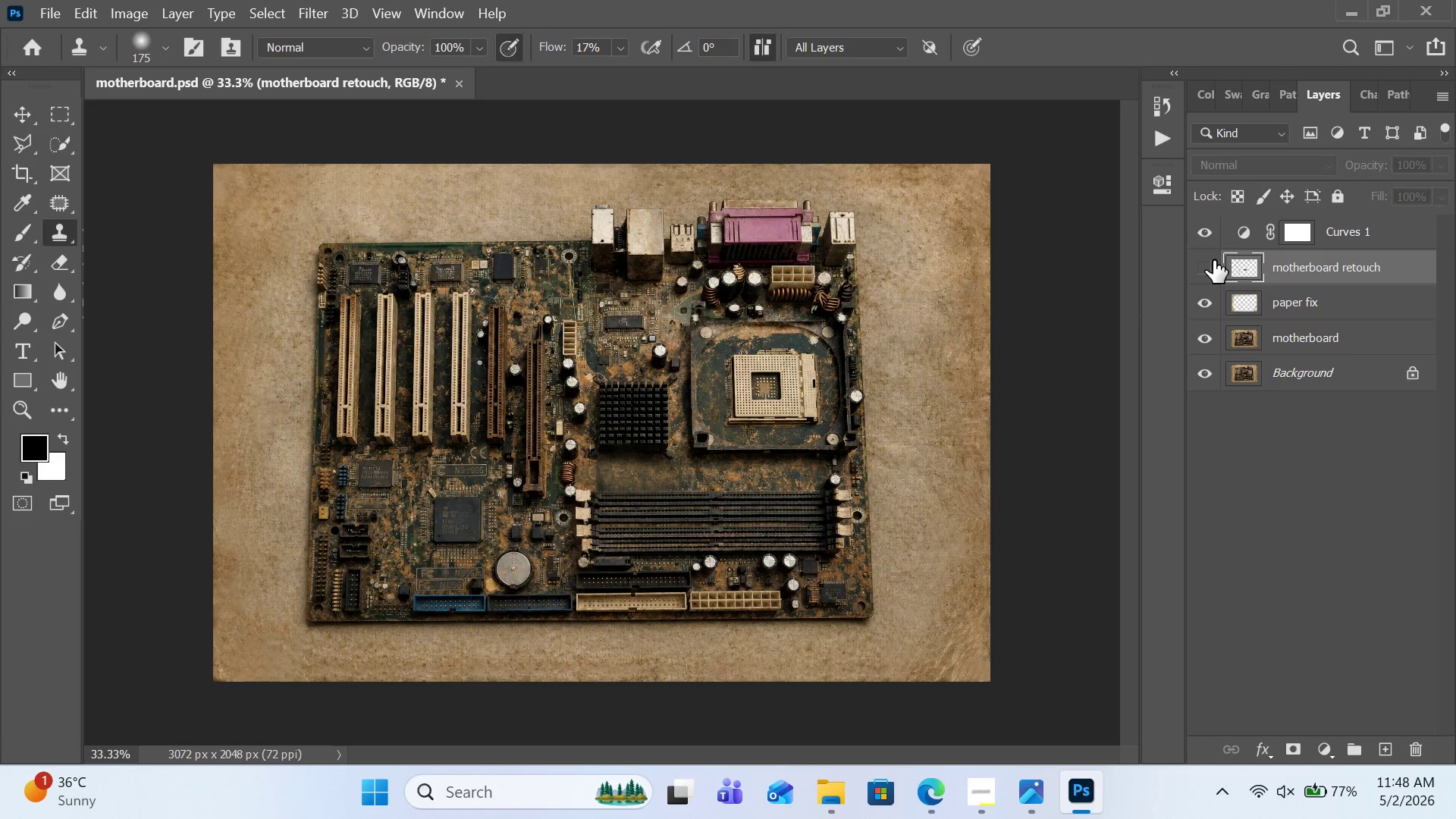 
double_click([1213, 260])
 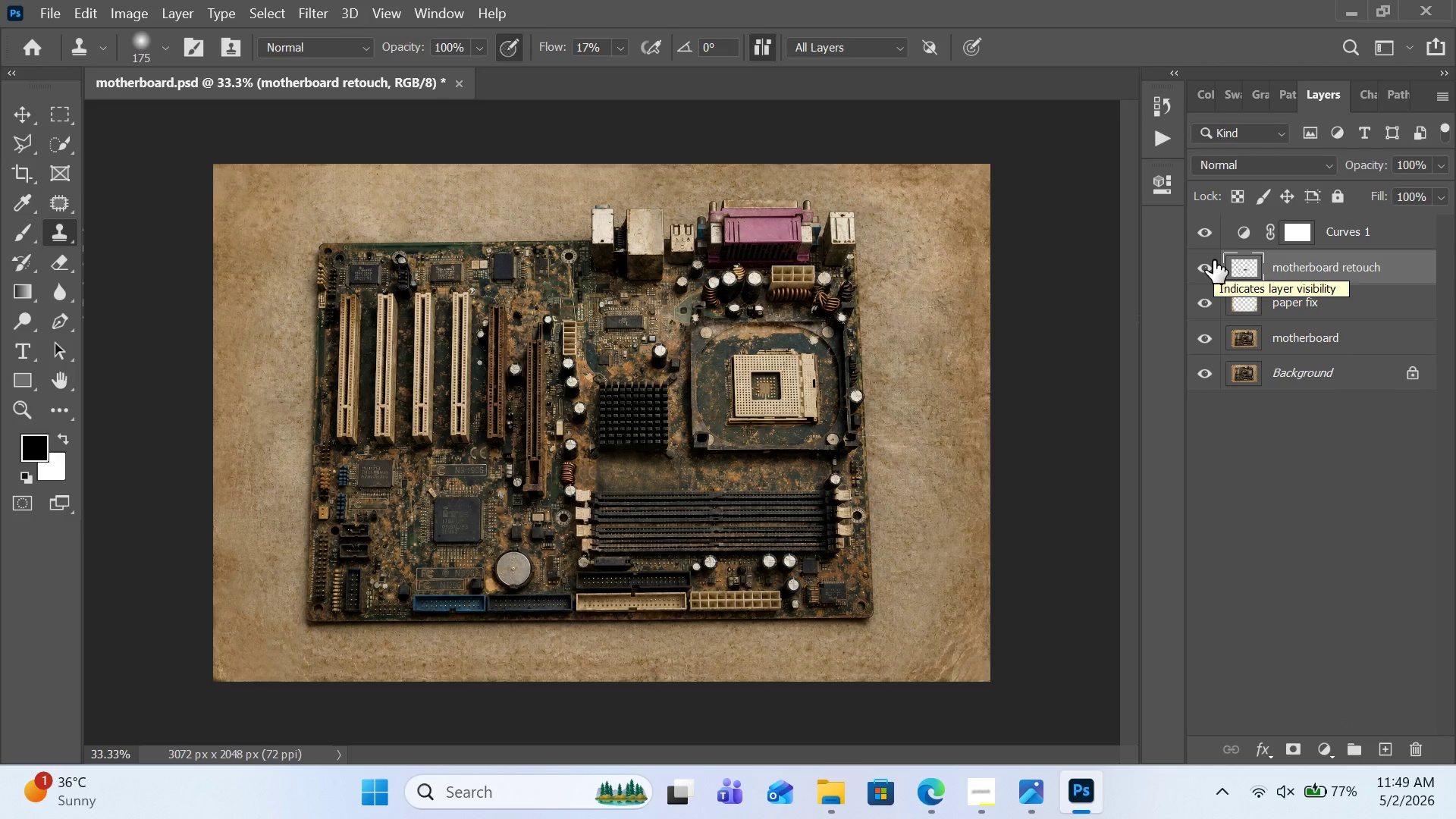 
left_click([1213, 260])
 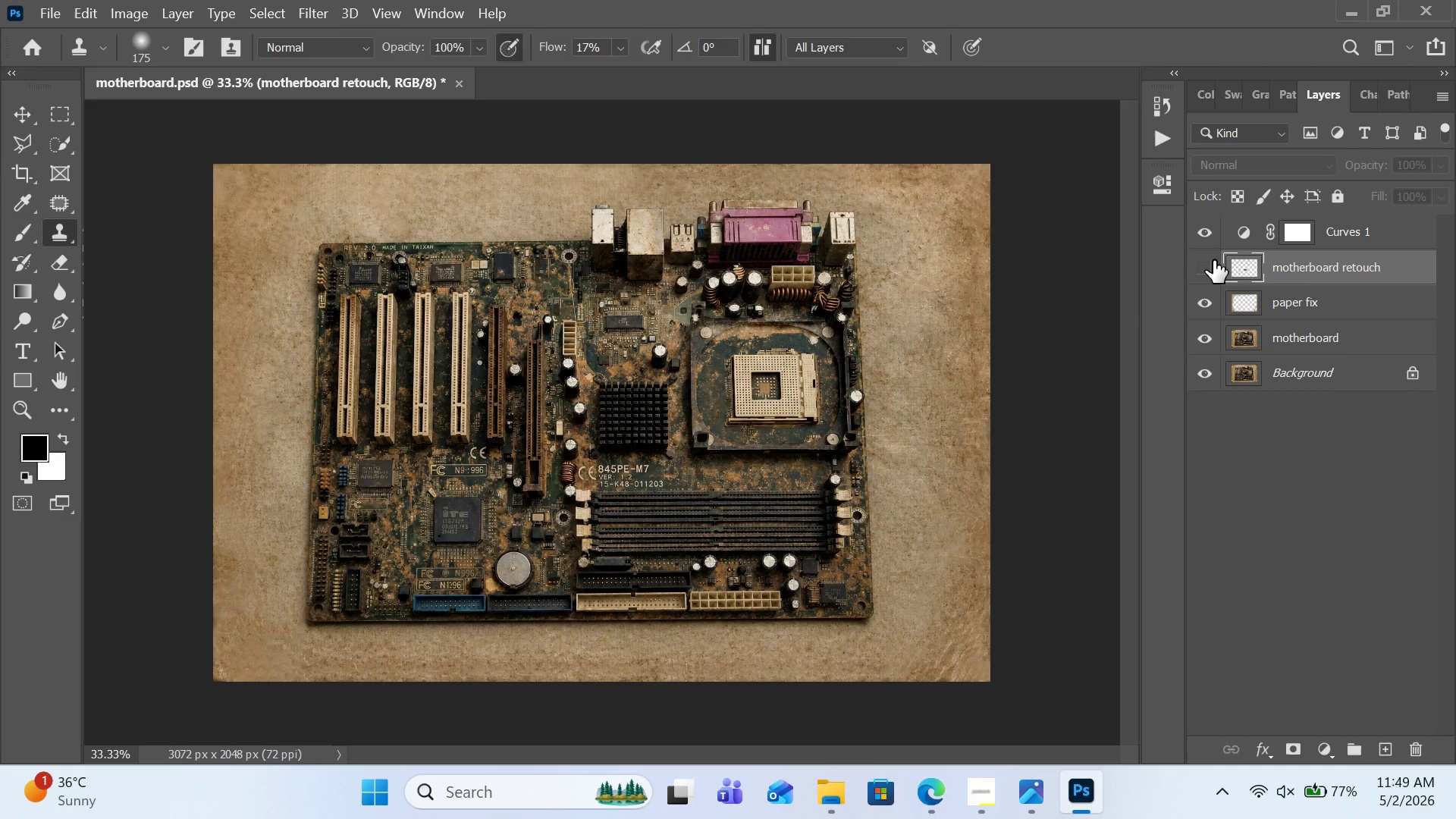 
left_click([1307, 748])
 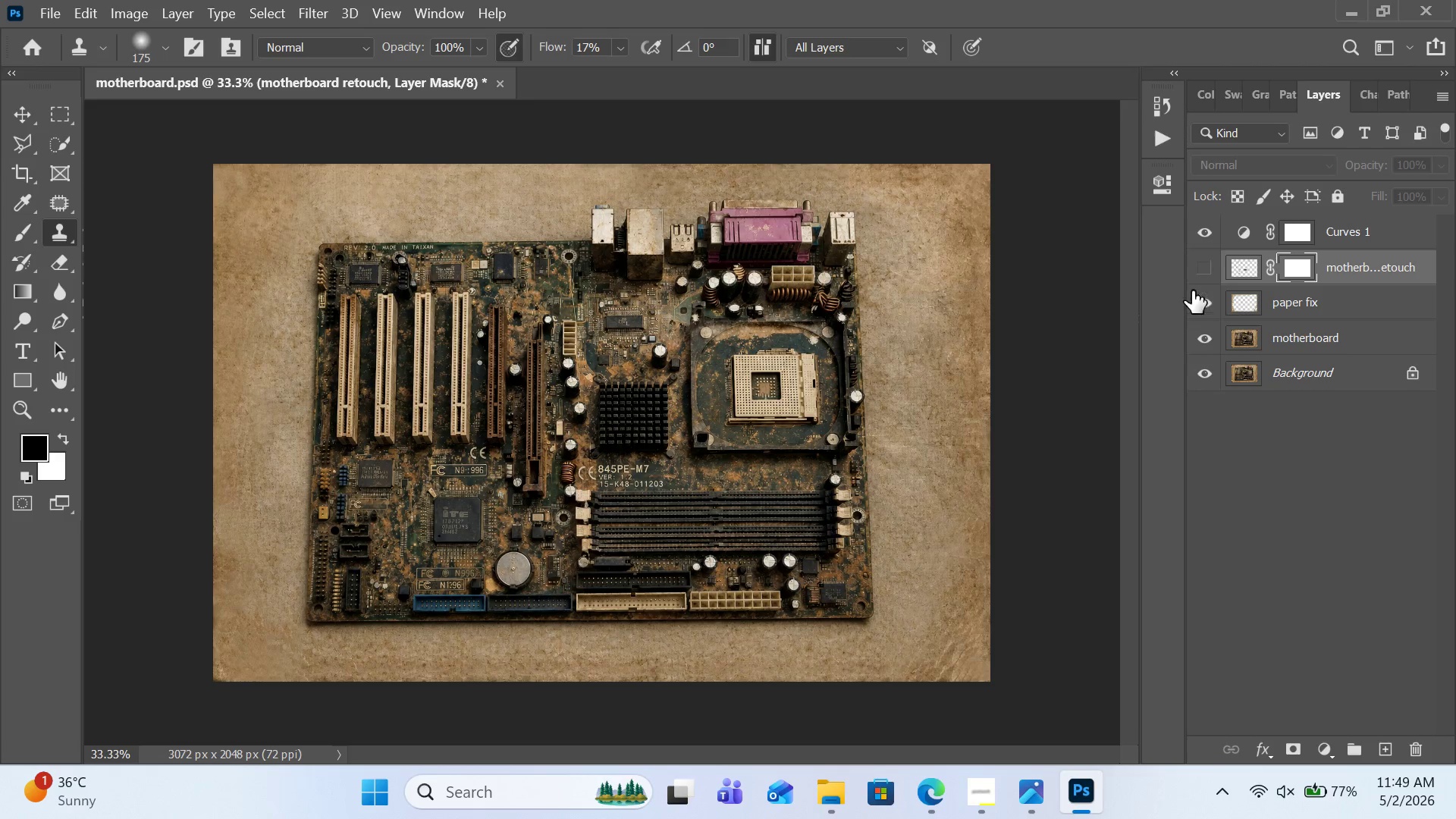 
left_click([1196, 264])
 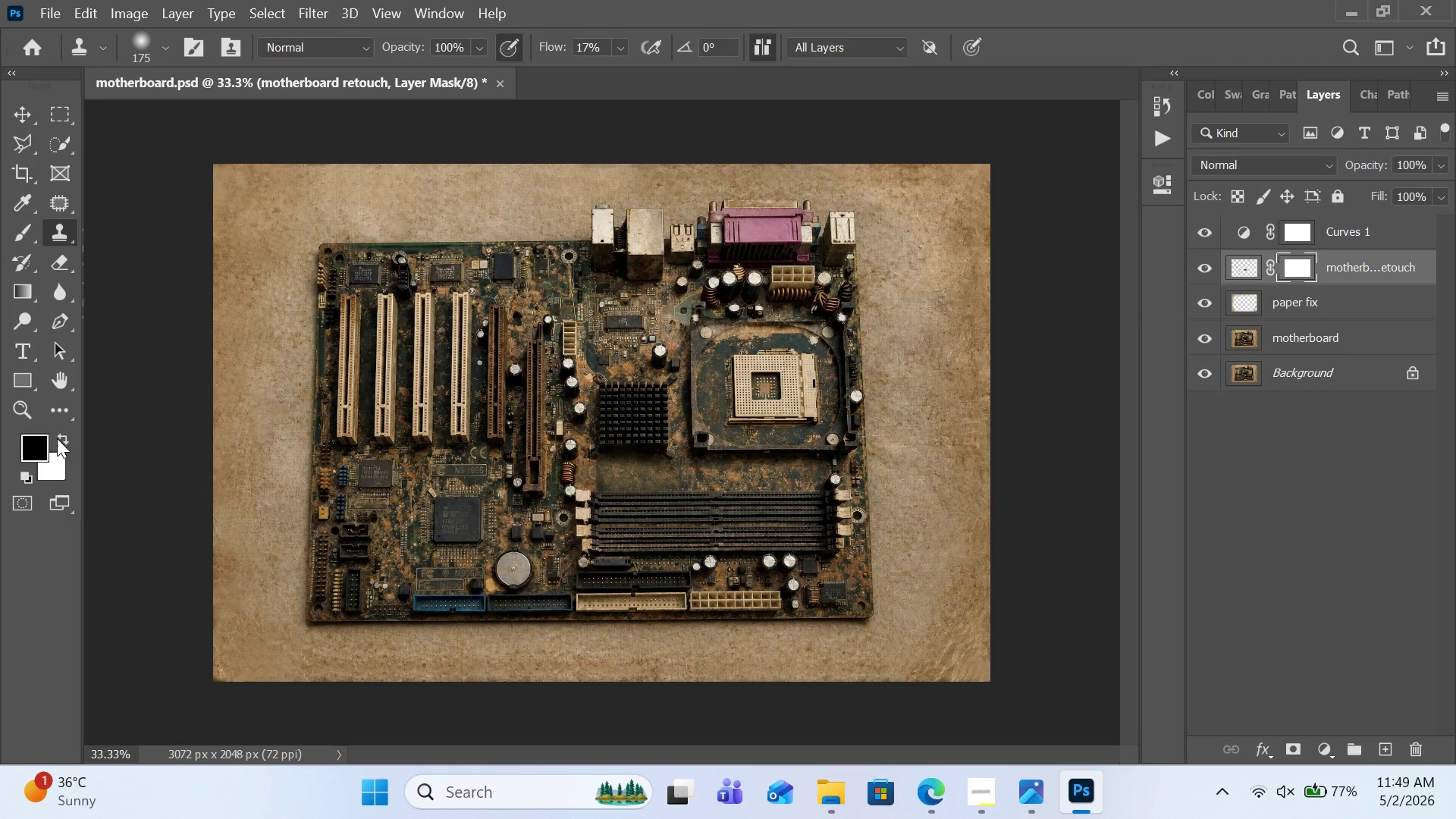 
wait(5.88)
 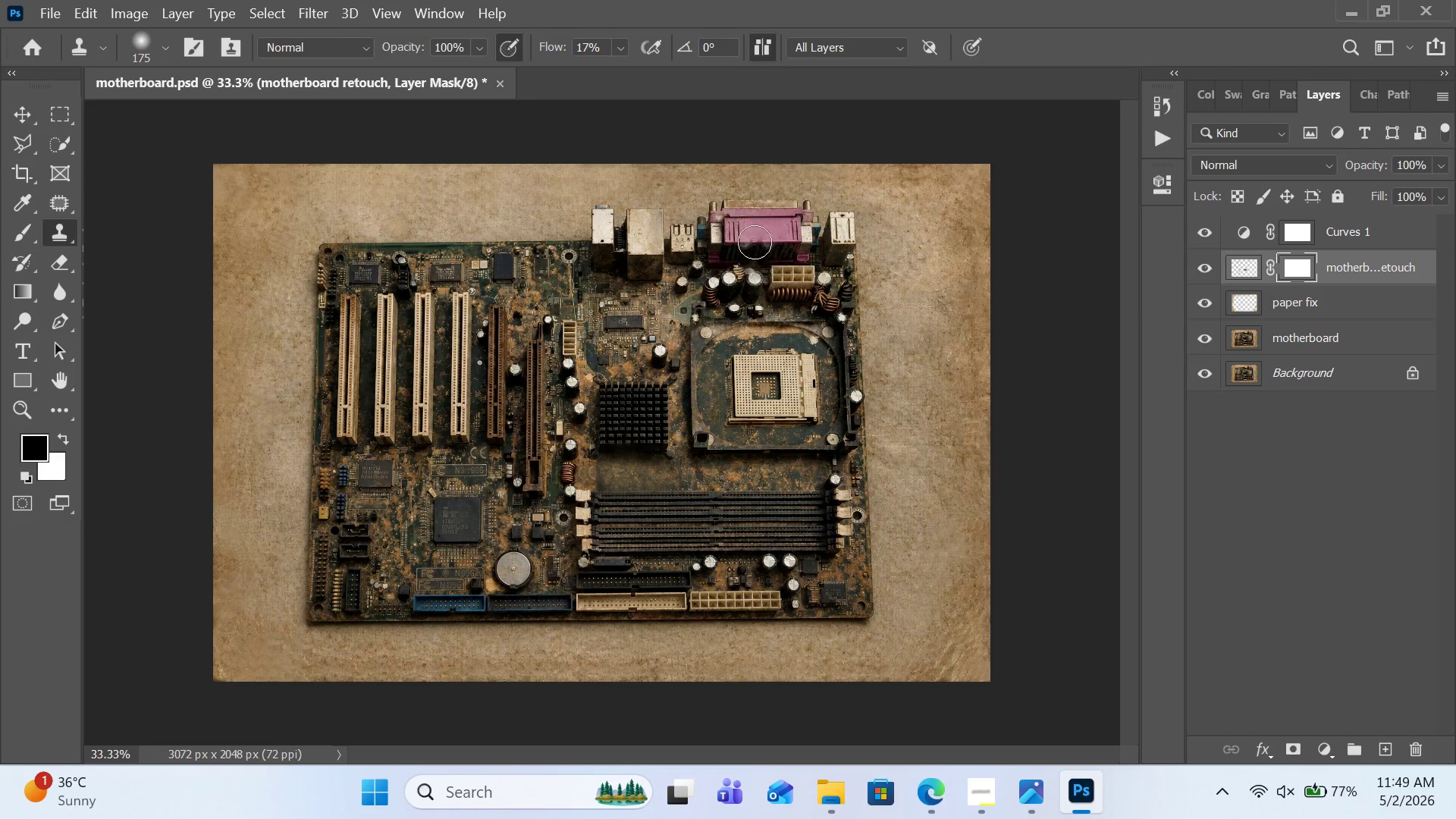 
left_click_drag(start_coordinate=[632, 472], to_coordinate=[621, 475])
 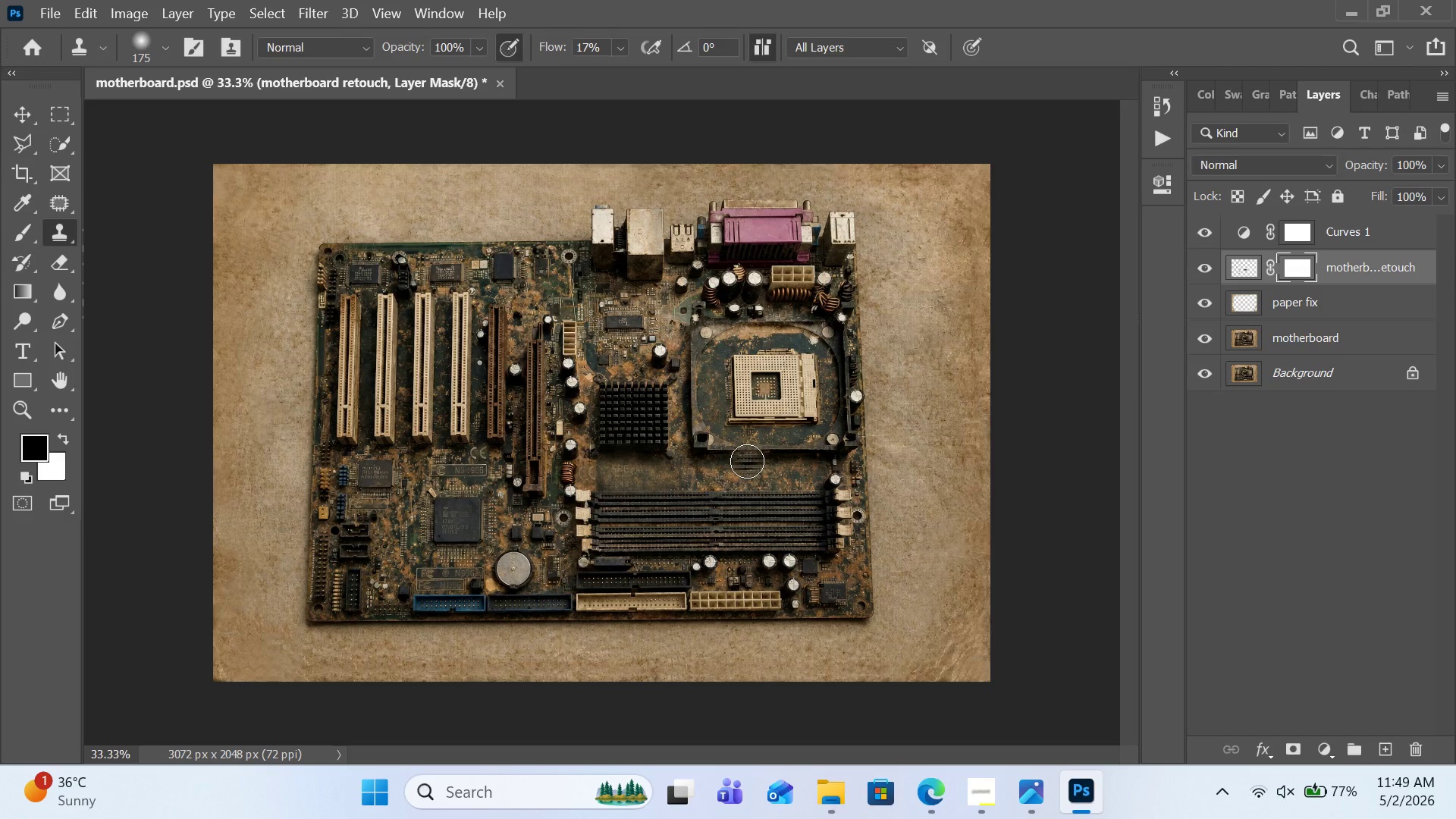 
key(Control+ControlLeft)
 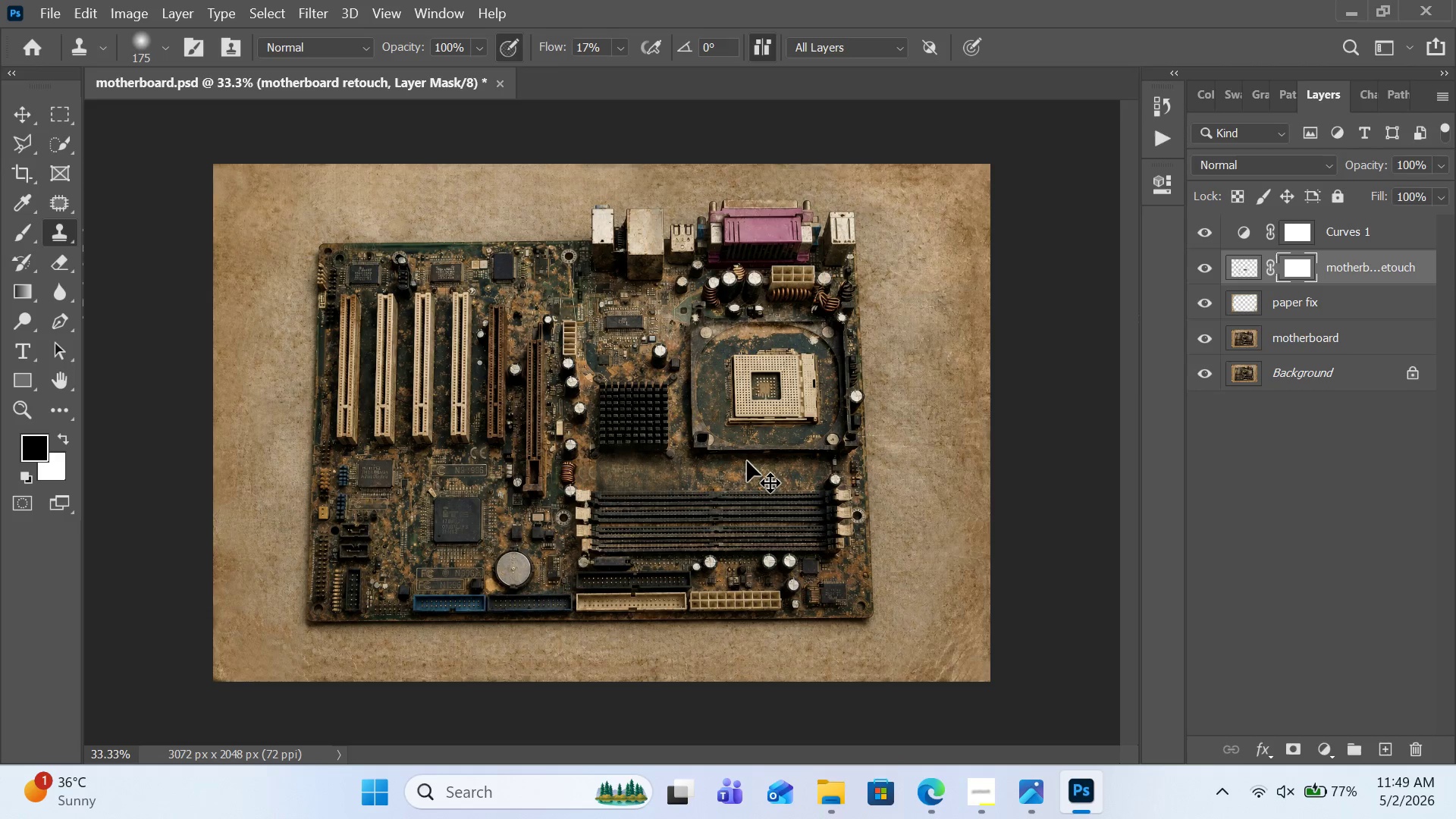 
key(Control+Z)
 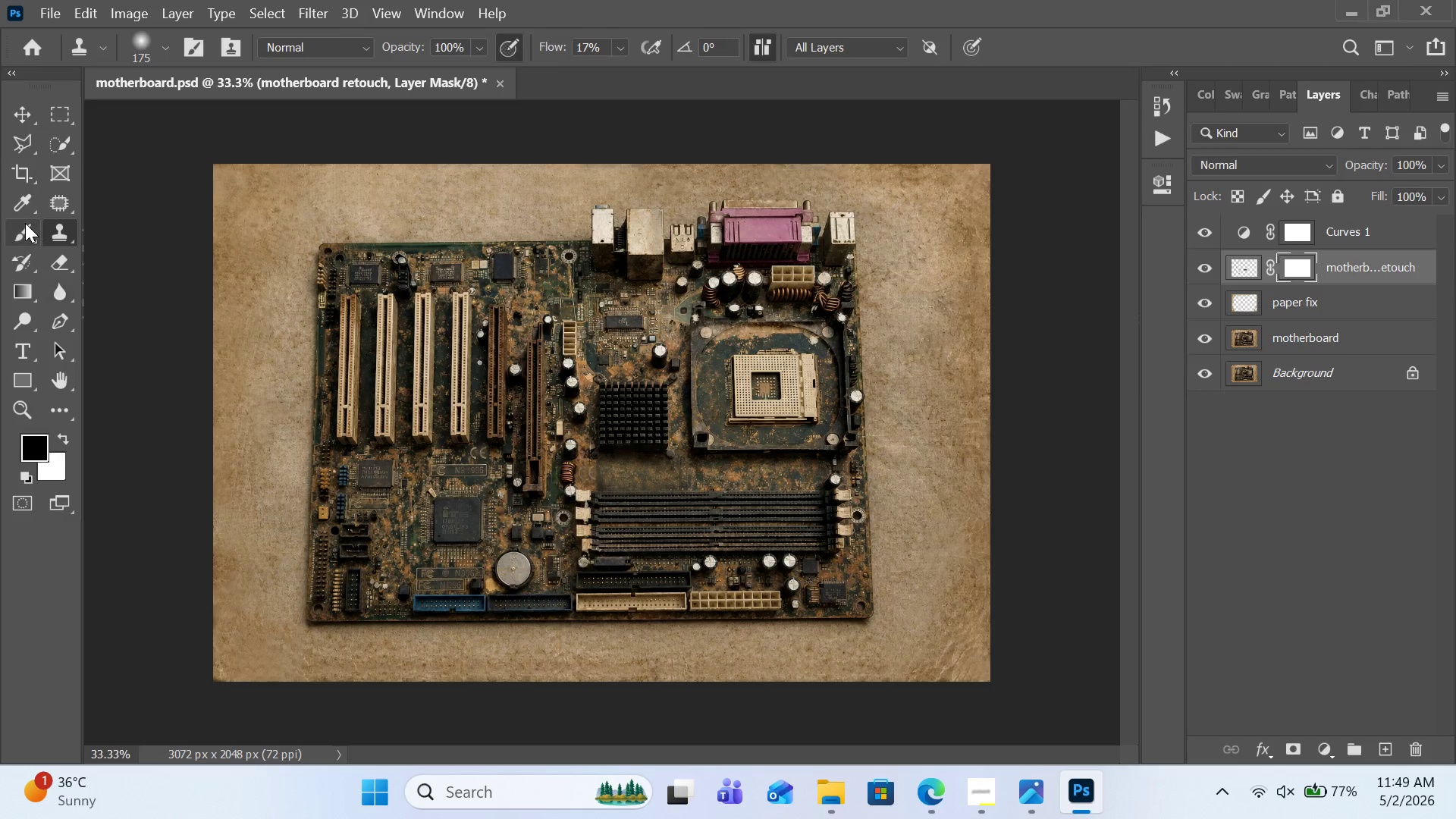 
left_click([24, 223])
 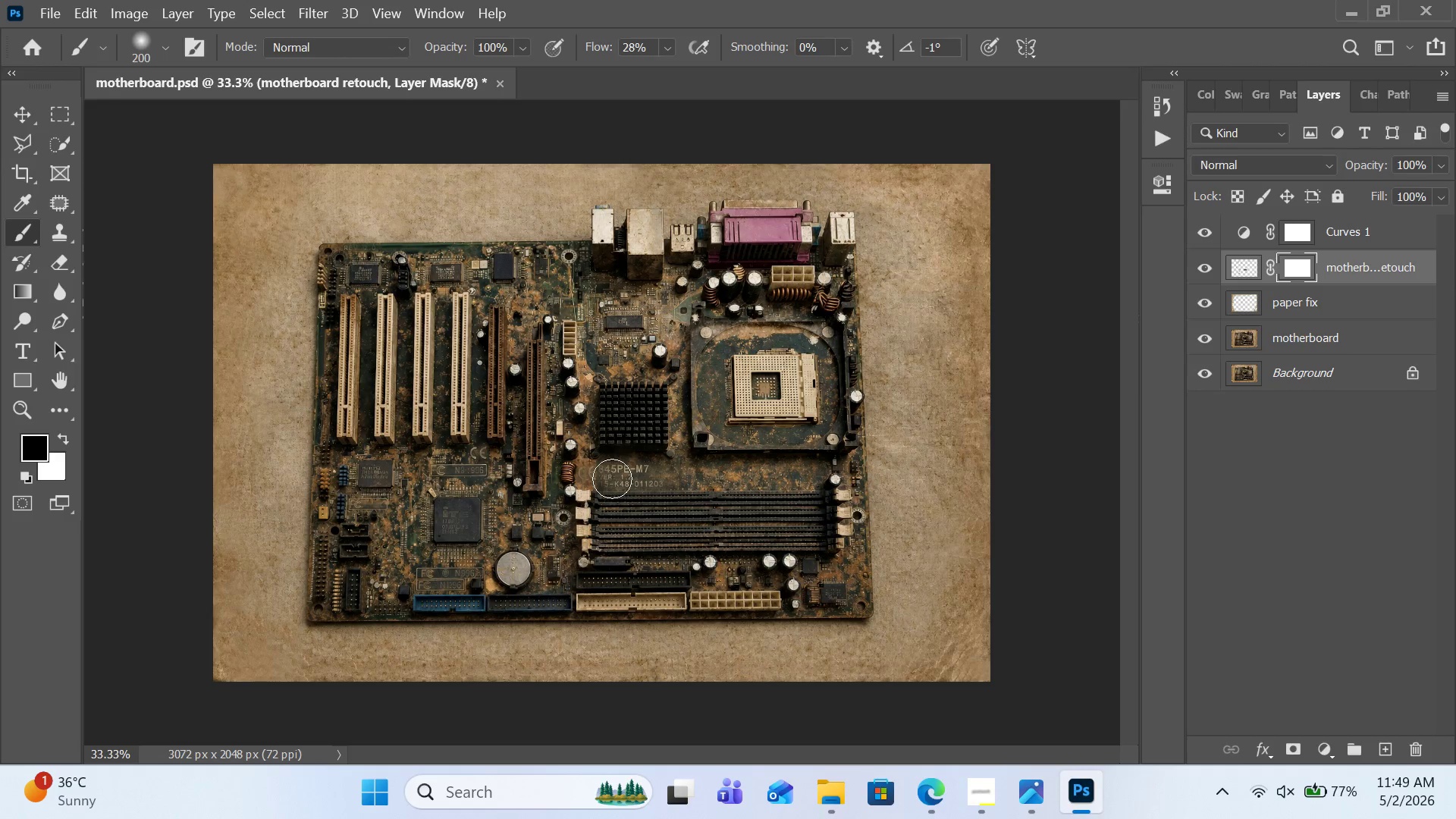 
left_click_drag(start_coordinate=[604, 479], to_coordinate=[575, 479])
 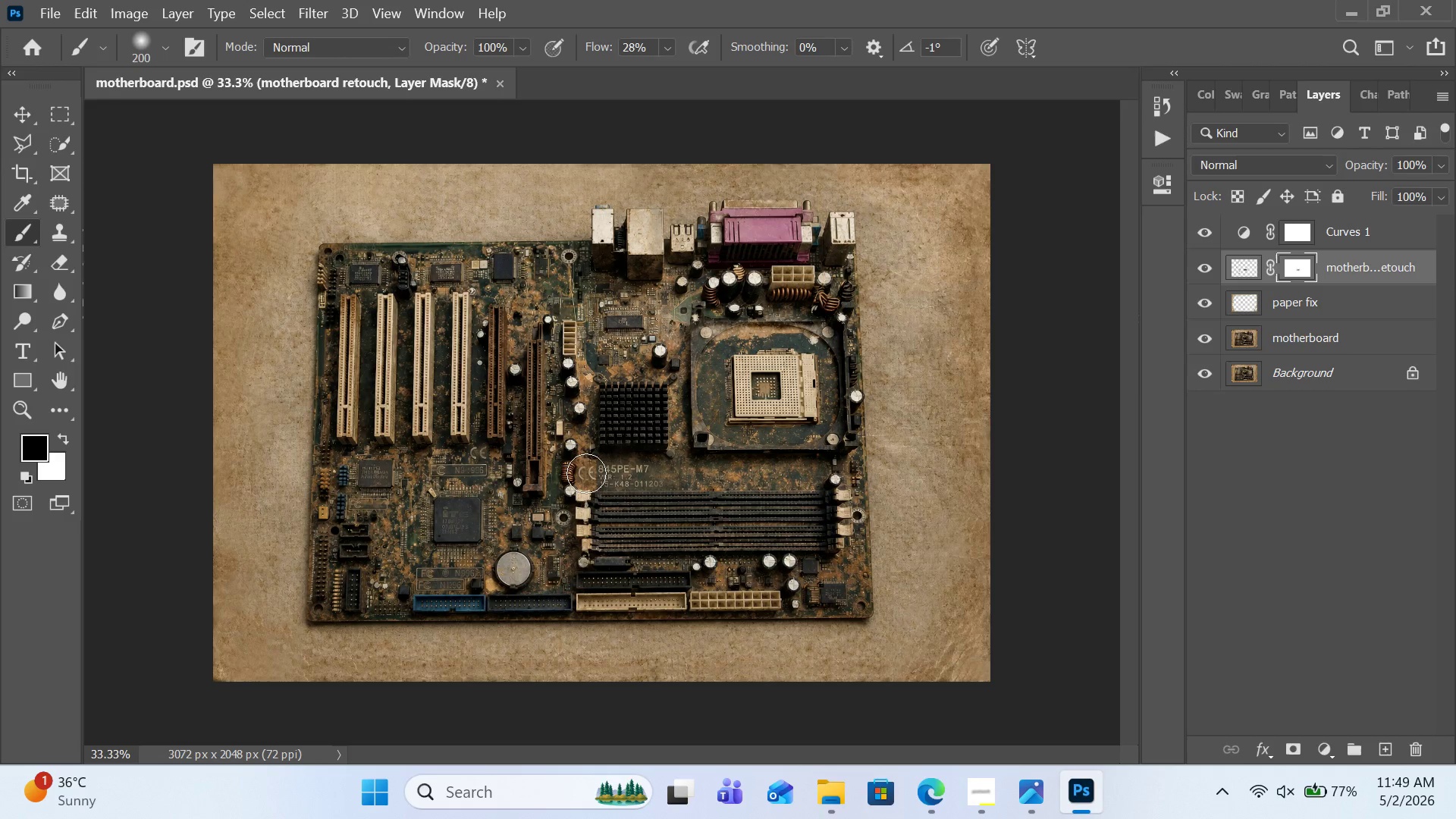 
left_click([586, 473])
 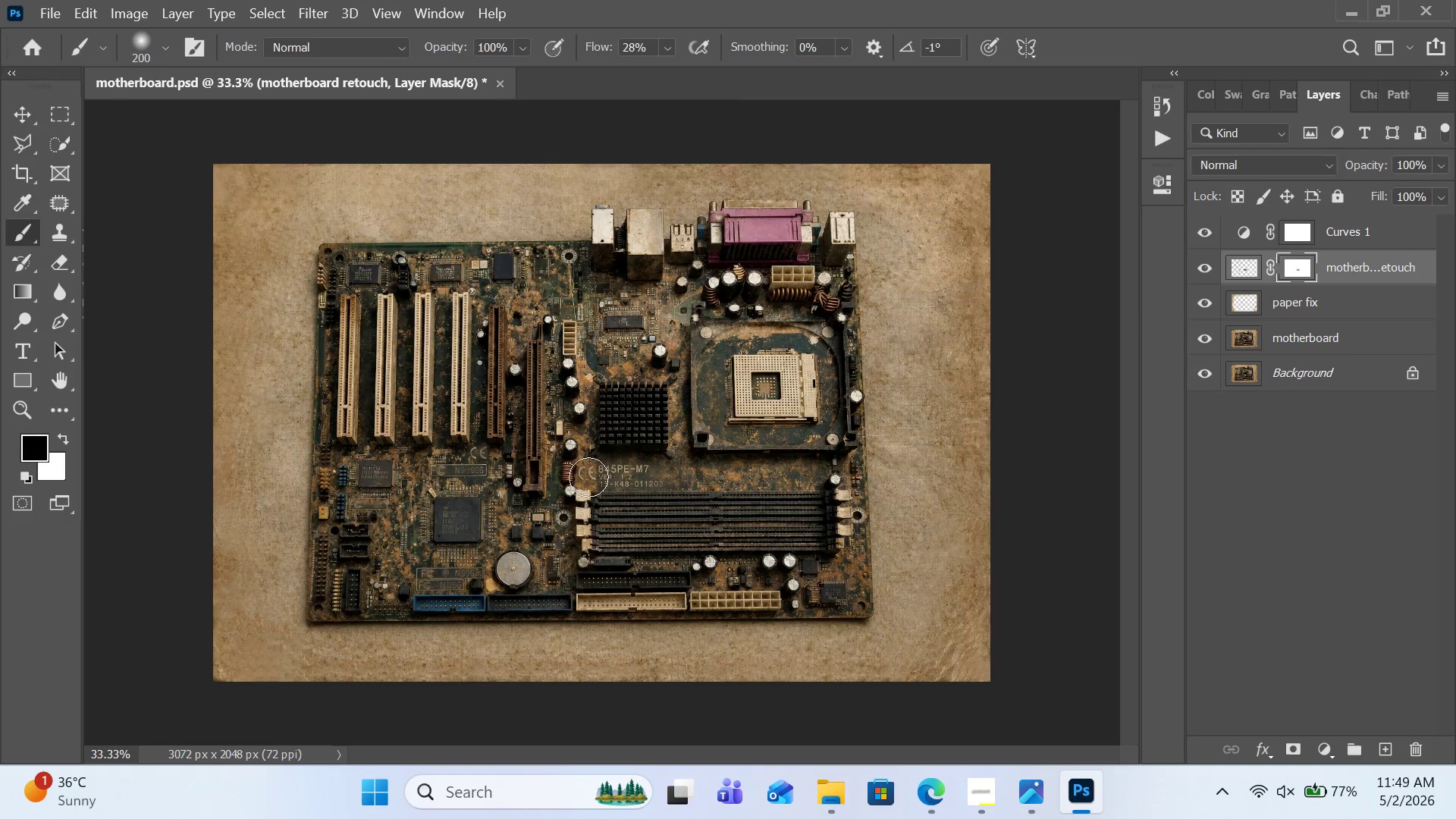 
left_click([588, 477])
 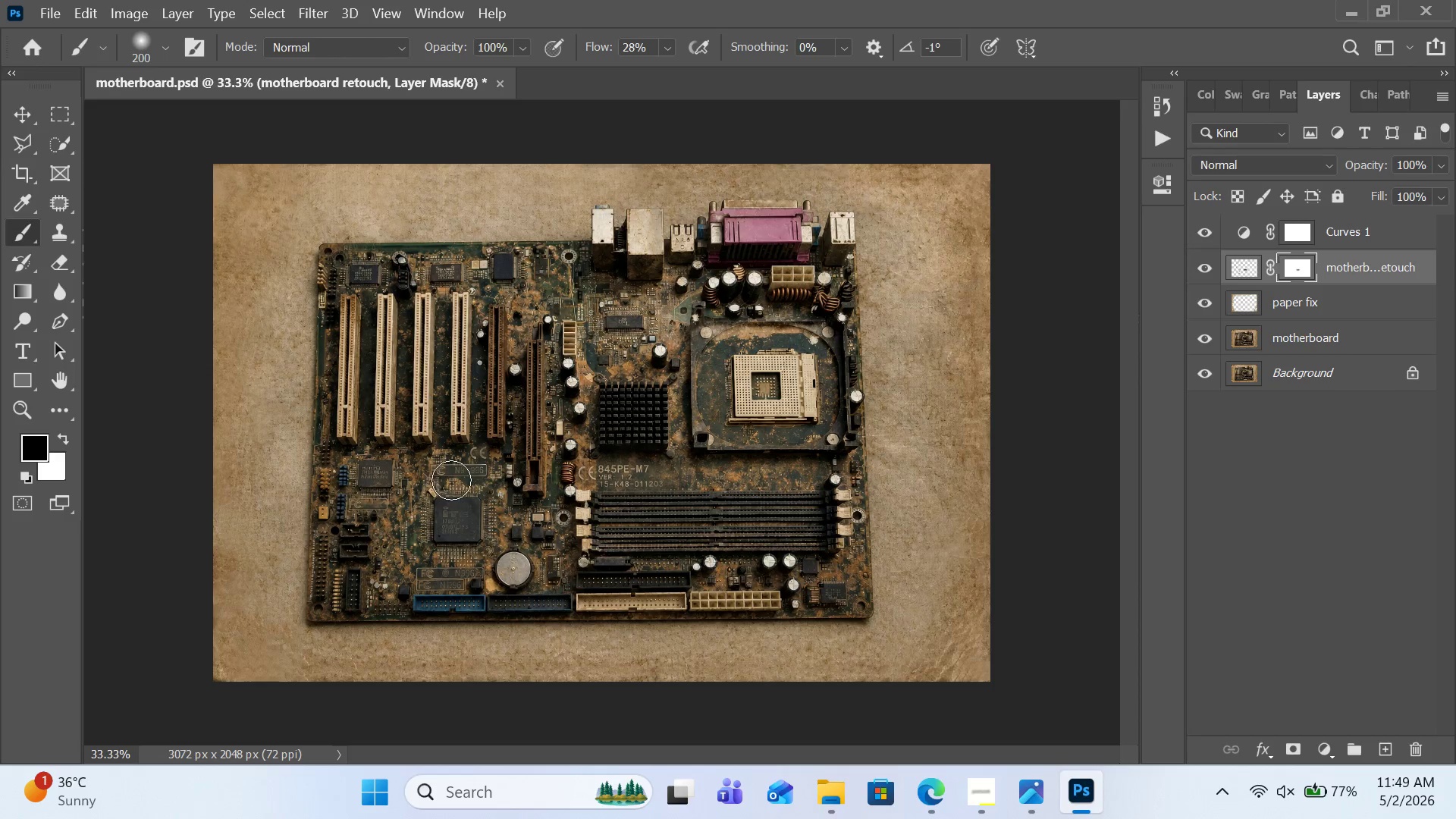 
left_click_drag(start_coordinate=[446, 475], to_coordinate=[469, 472])
 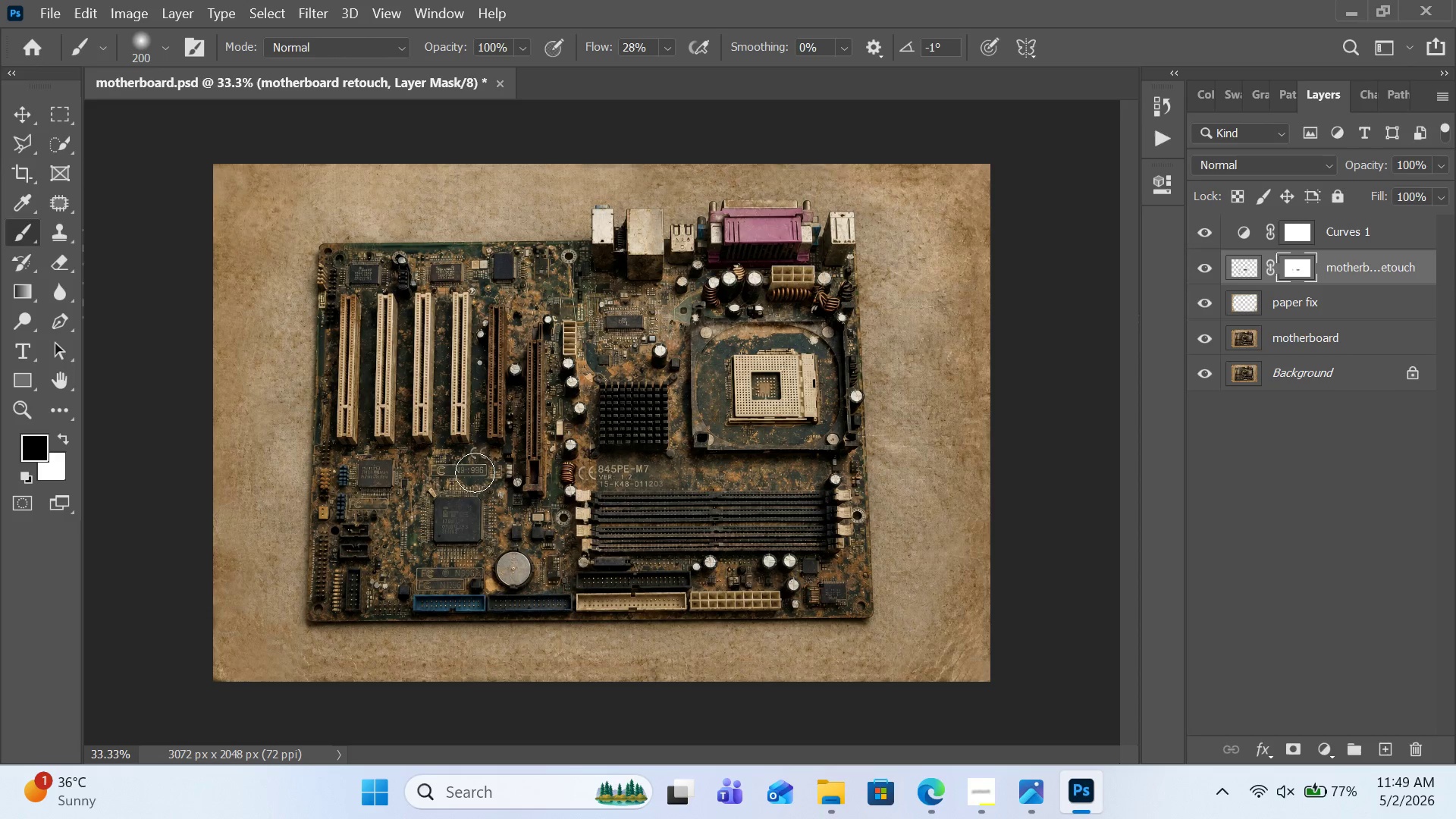 
left_click_drag(start_coordinate=[475, 472], to_coordinate=[488, 470])
 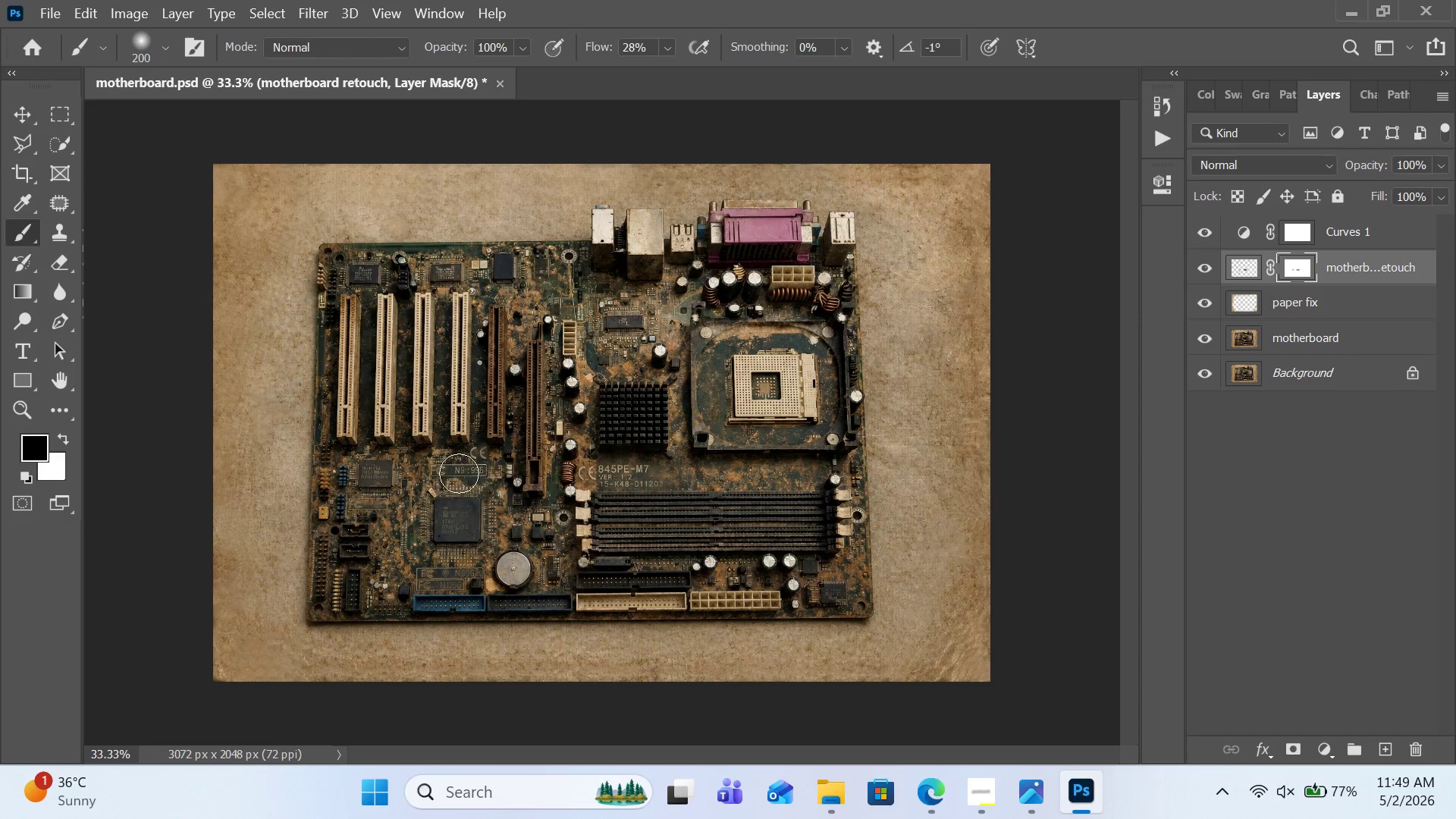 
left_click_drag(start_coordinate=[461, 473], to_coordinate=[446, 473])
 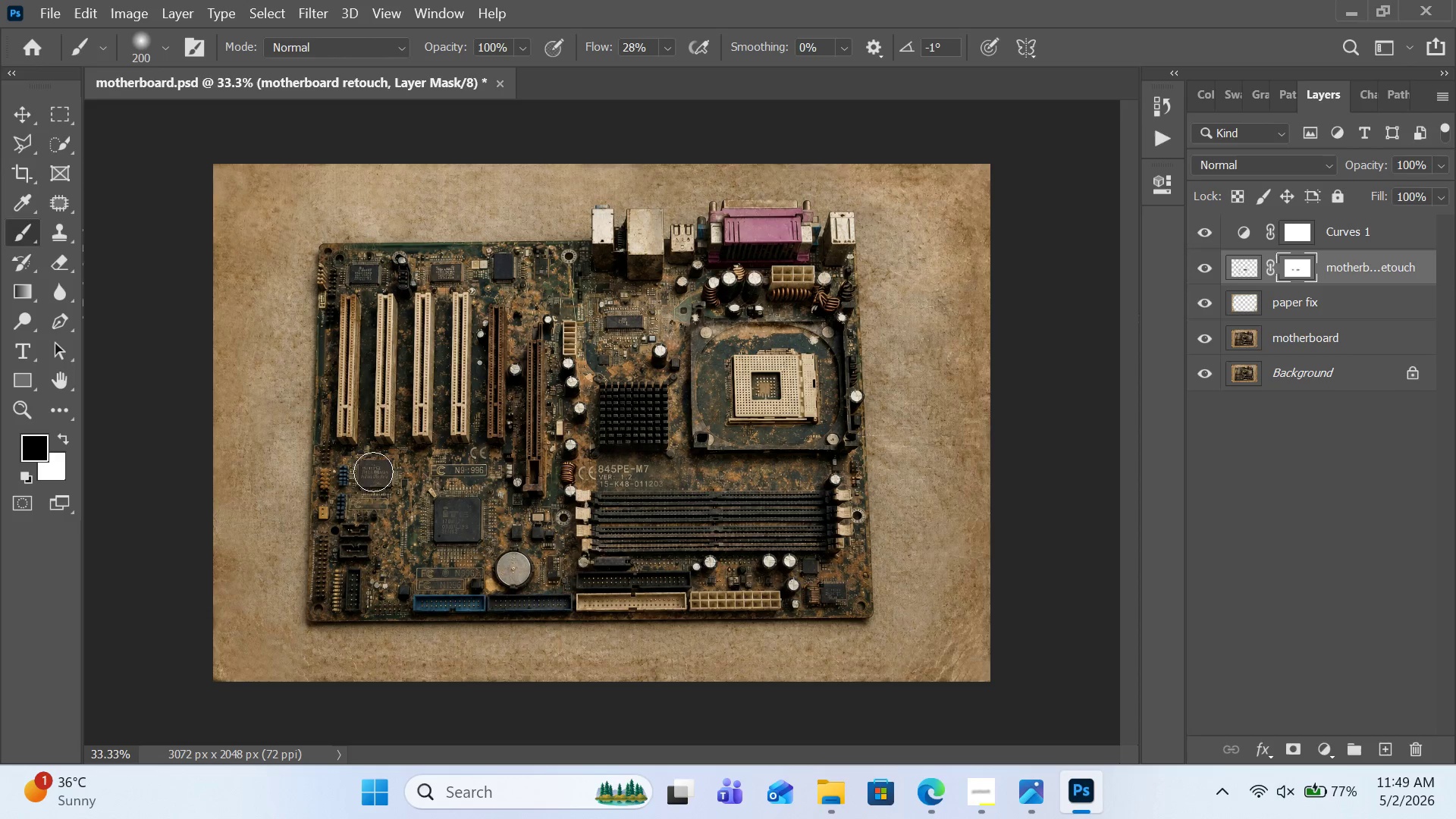 
left_click_drag(start_coordinate=[373, 472], to_coordinate=[379, 472])
 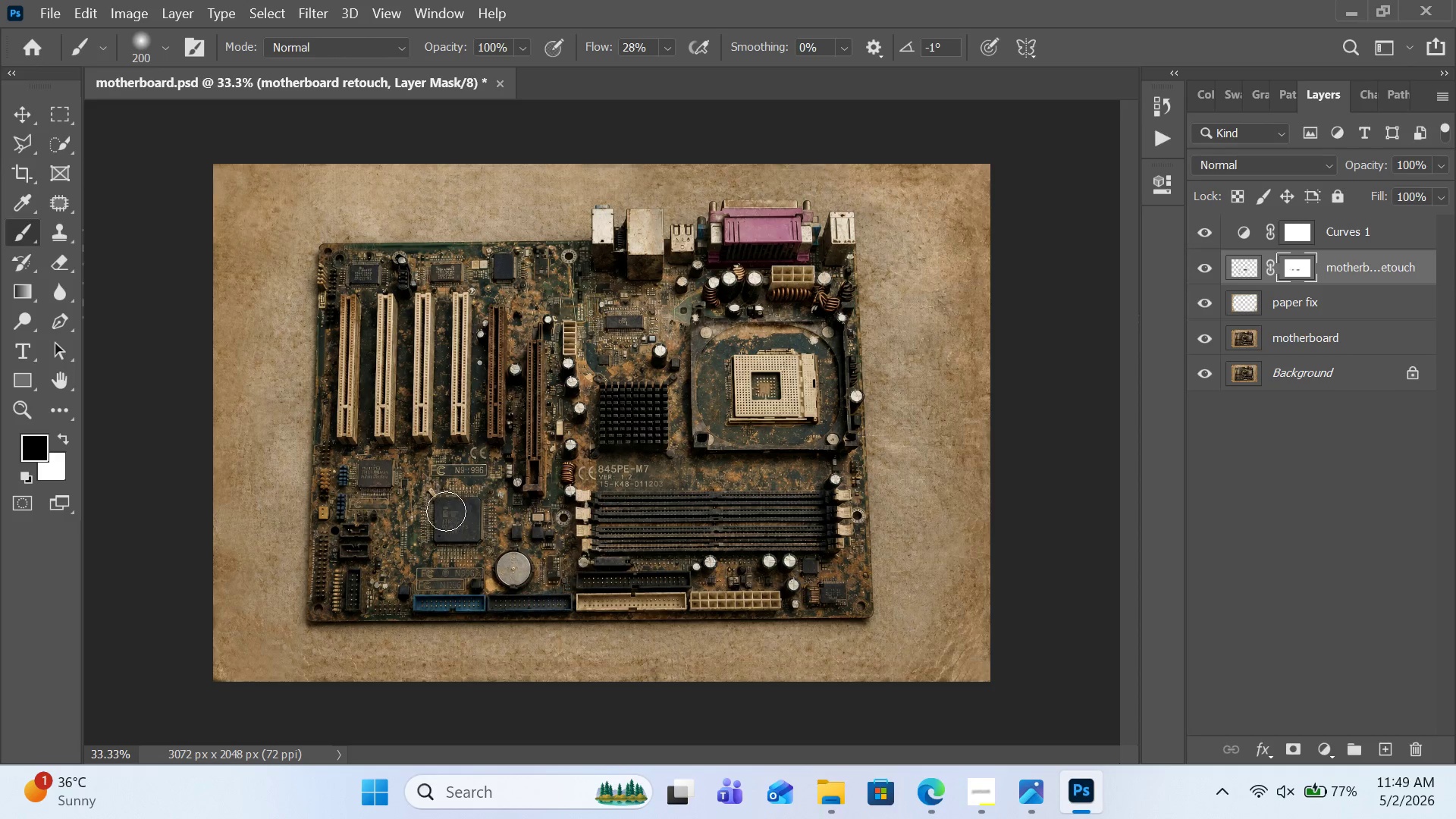 
left_click_drag(start_coordinate=[448, 513], to_coordinate=[465, 520])
 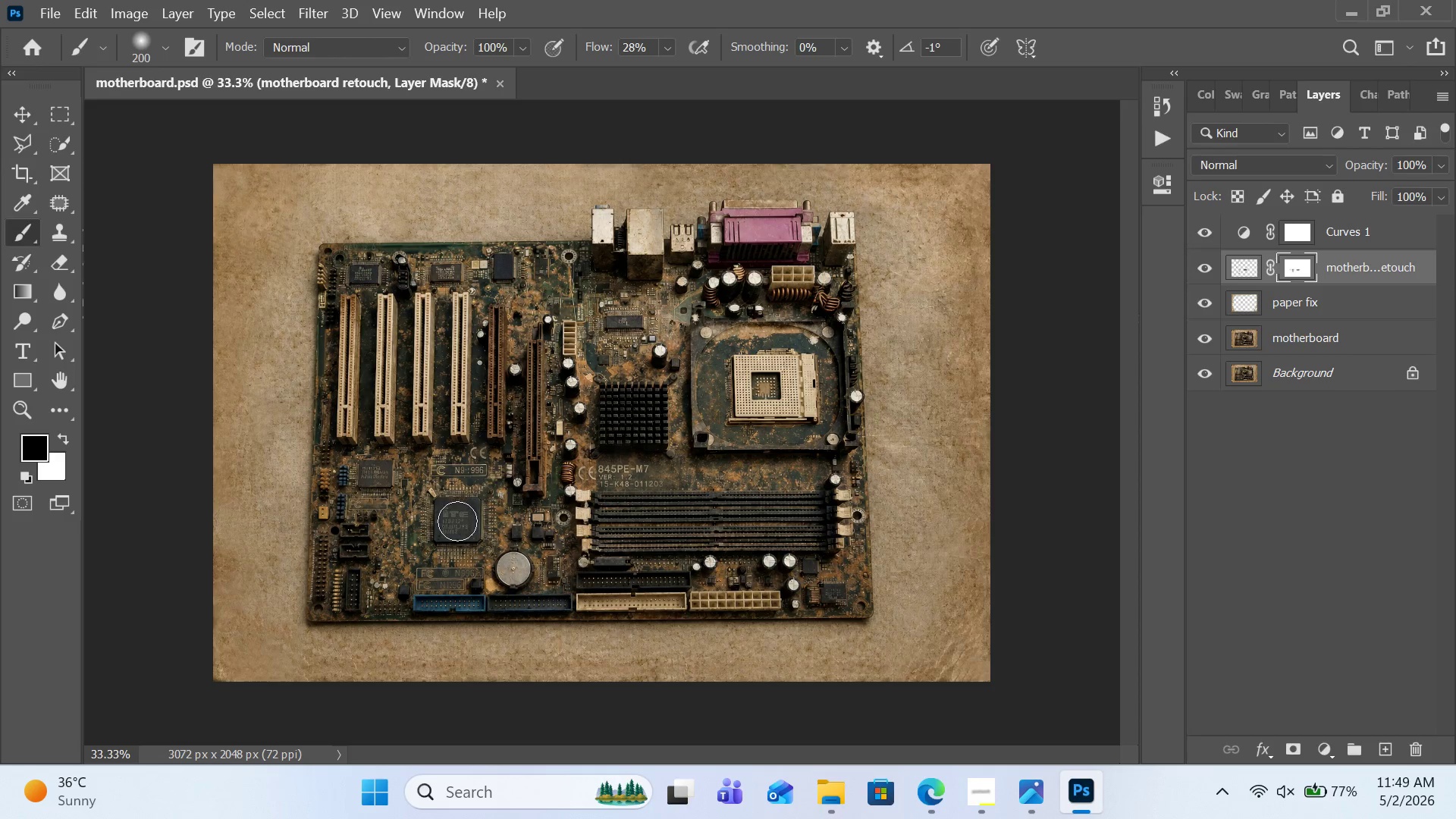 
left_click_drag(start_coordinate=[458, 519], to_coordinate=[445, 526])
 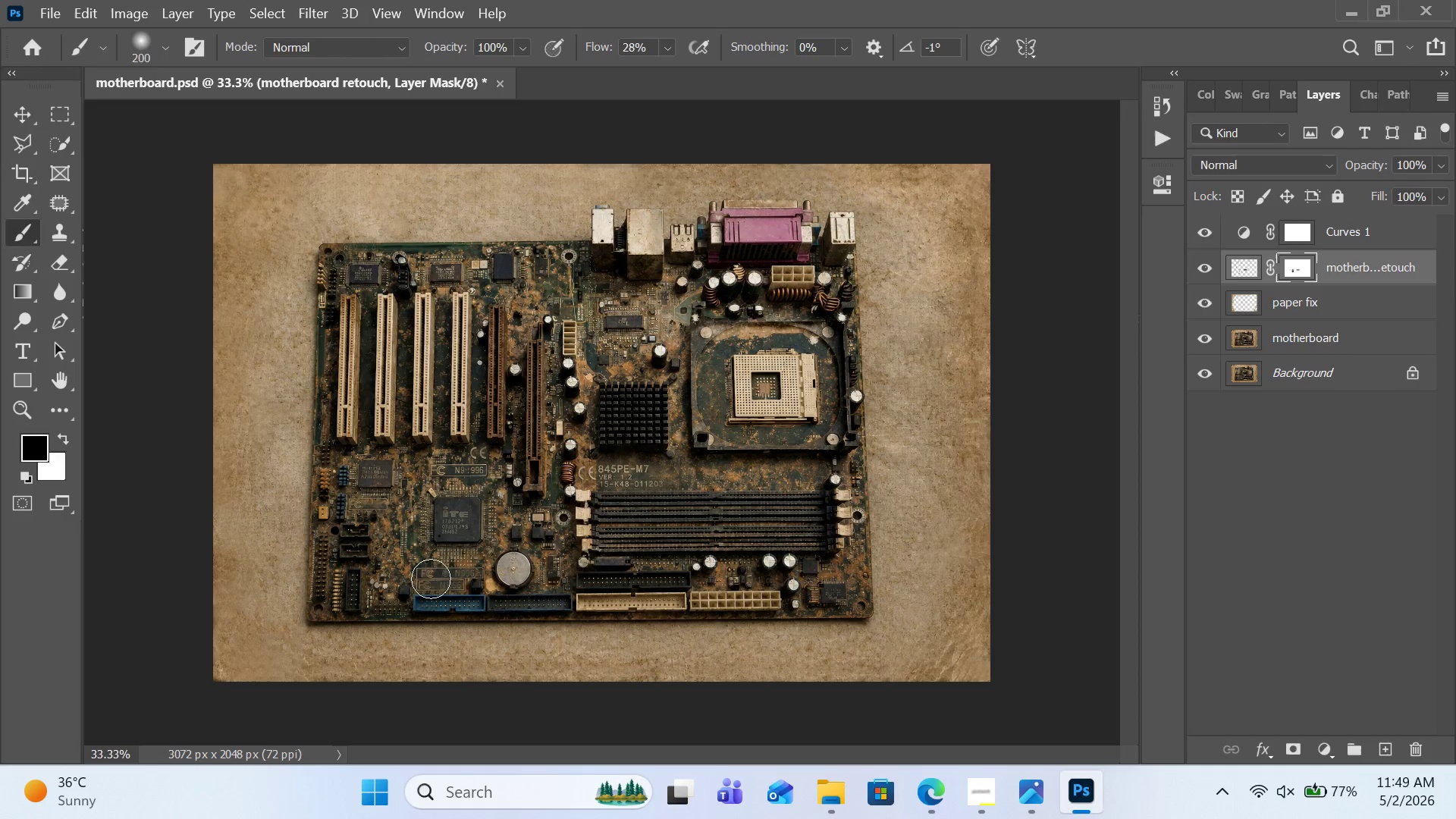 
left_click_drag(start_coordinate=[431, 579], to_coordinate=[451, 571])
 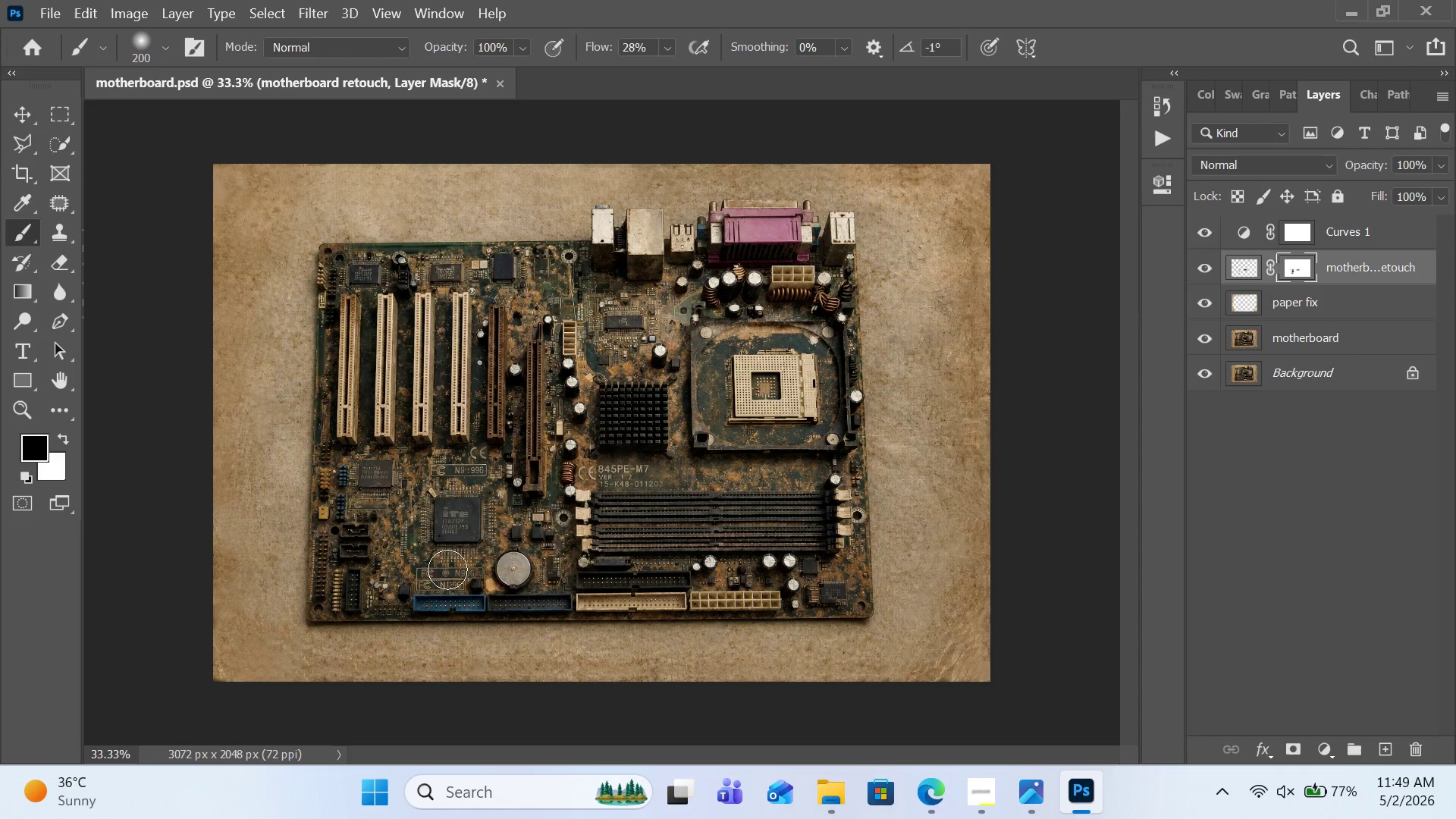 
left_click_drag(start_coordinate=[444, 573], to_coordinate=[449, 569])
 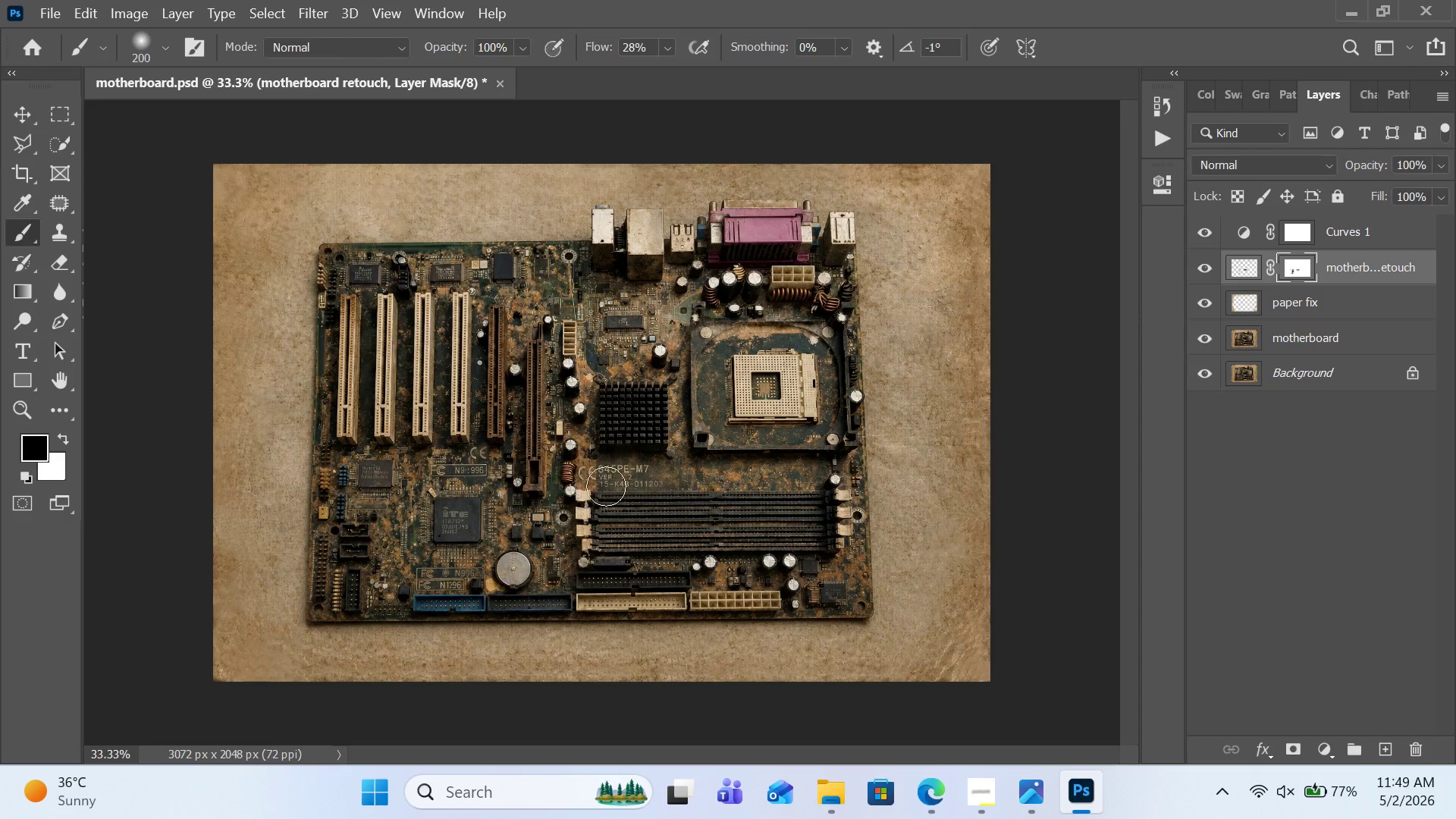 
left_click_drag(start_coordinate=[607, 486], to_coordinate=[643, 477])
 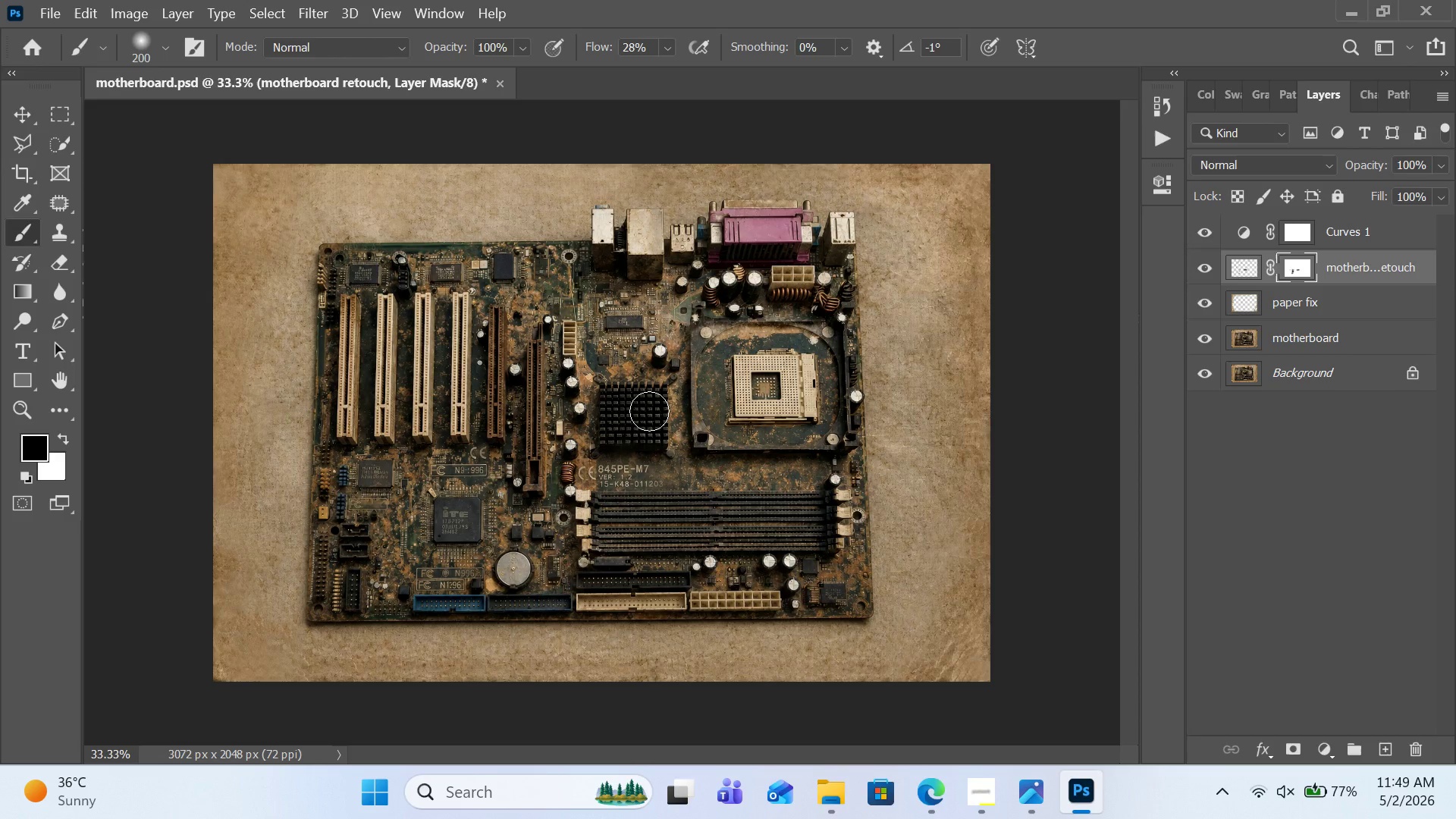 
wait(5.92)
 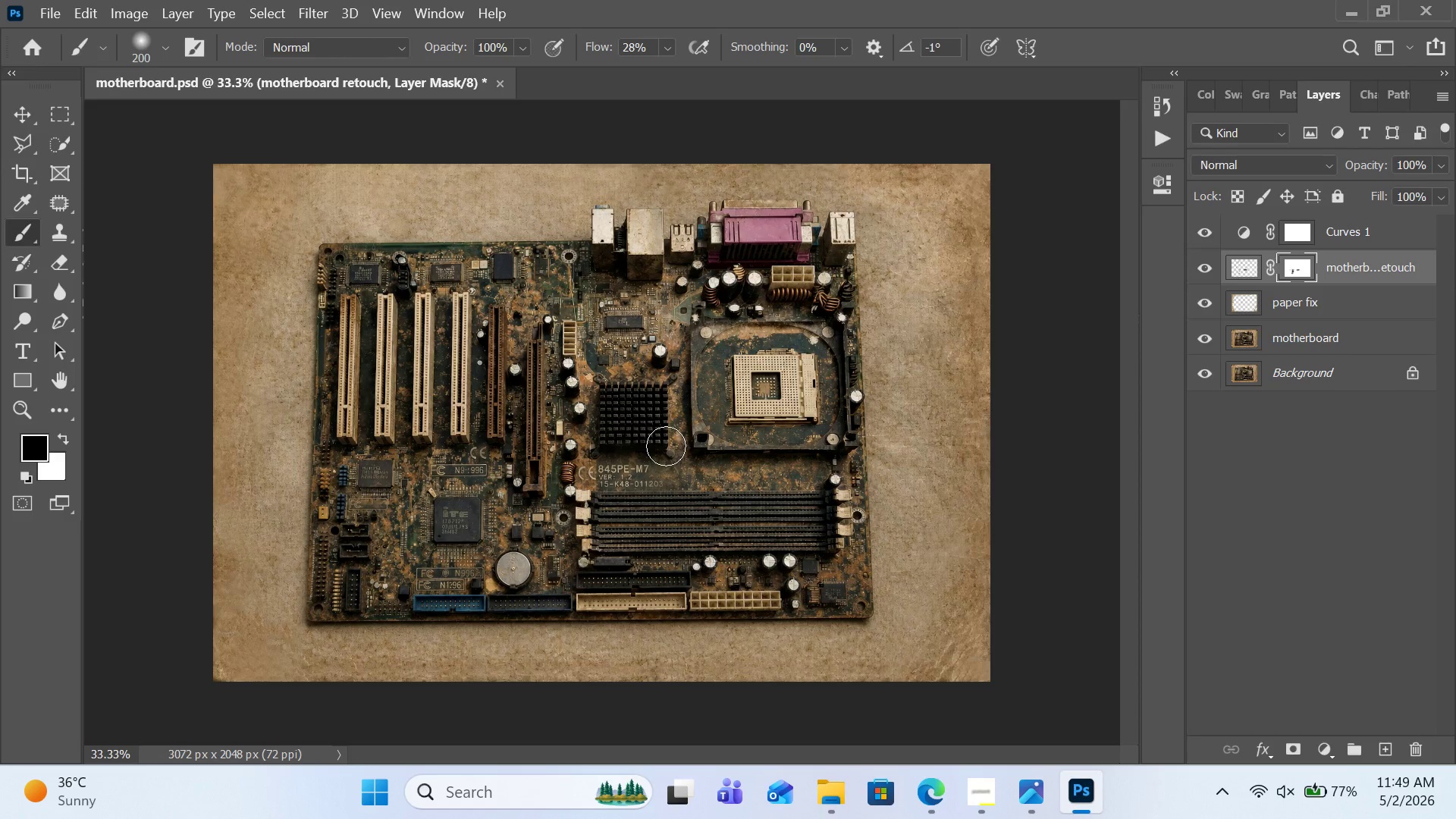 
left_click_drag(start_coordinate=[364, 473], to_coordinate=[369, 474])
 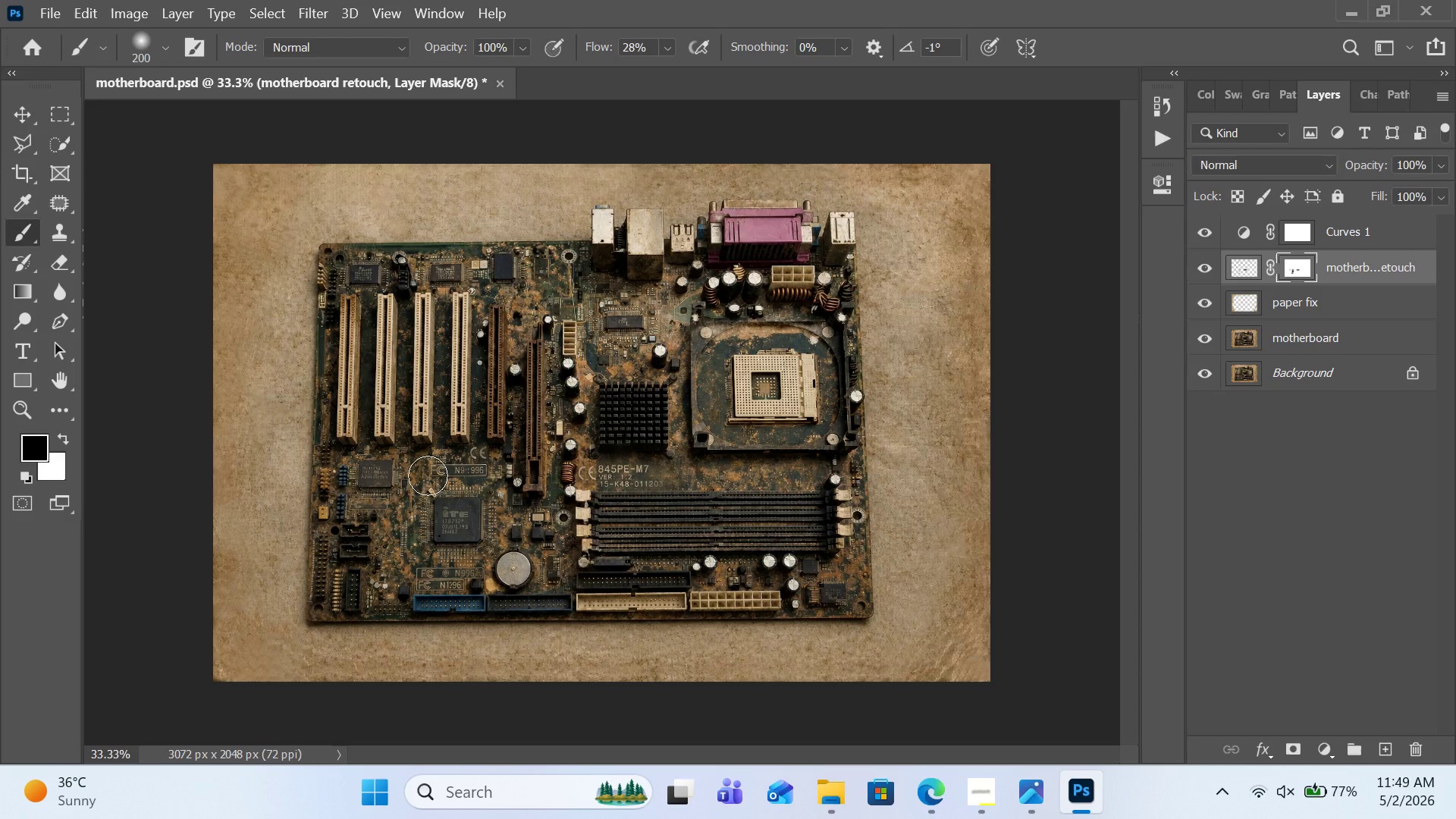 
wait(8.92)
 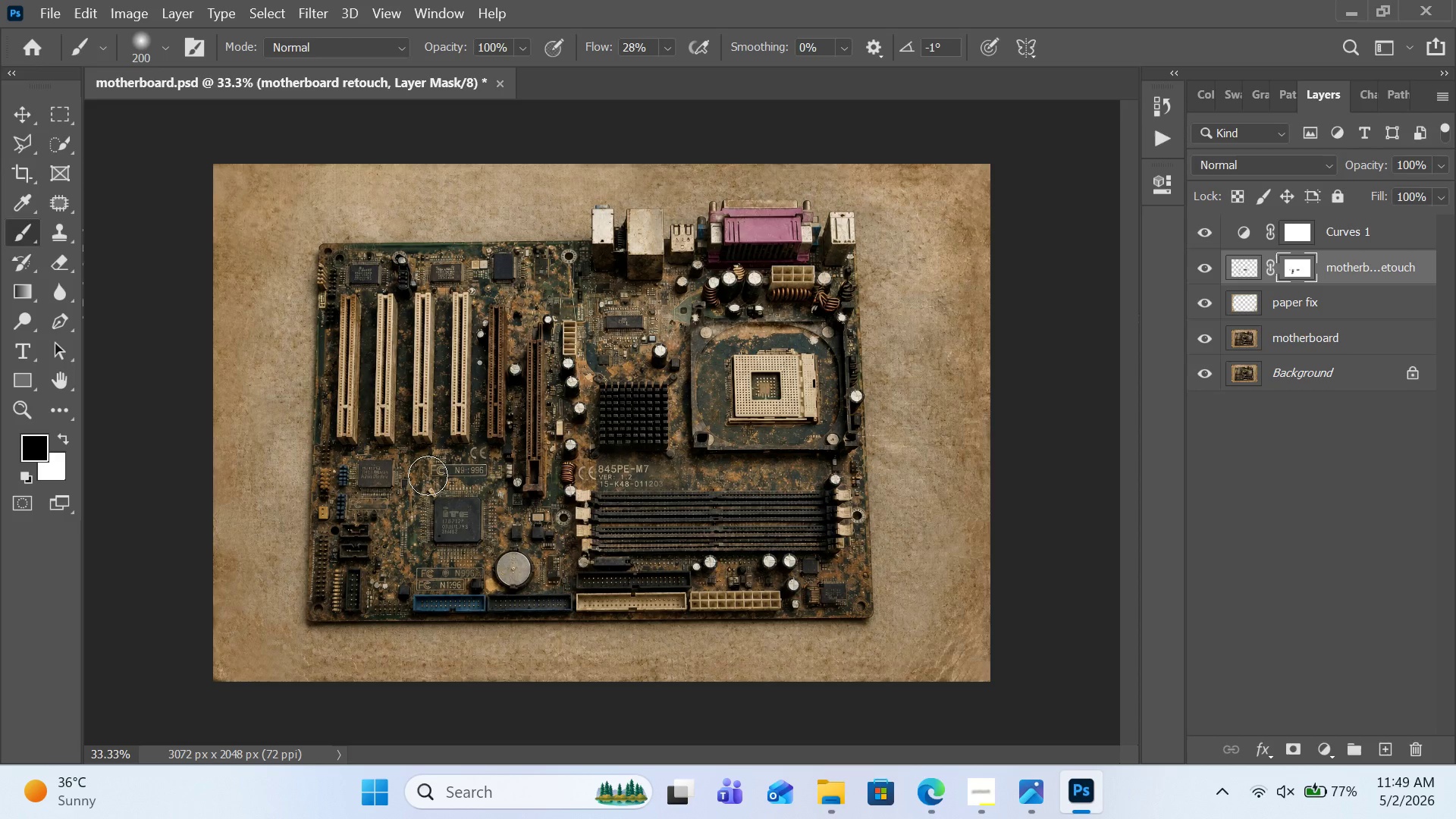 
left_click([1249, 313])
 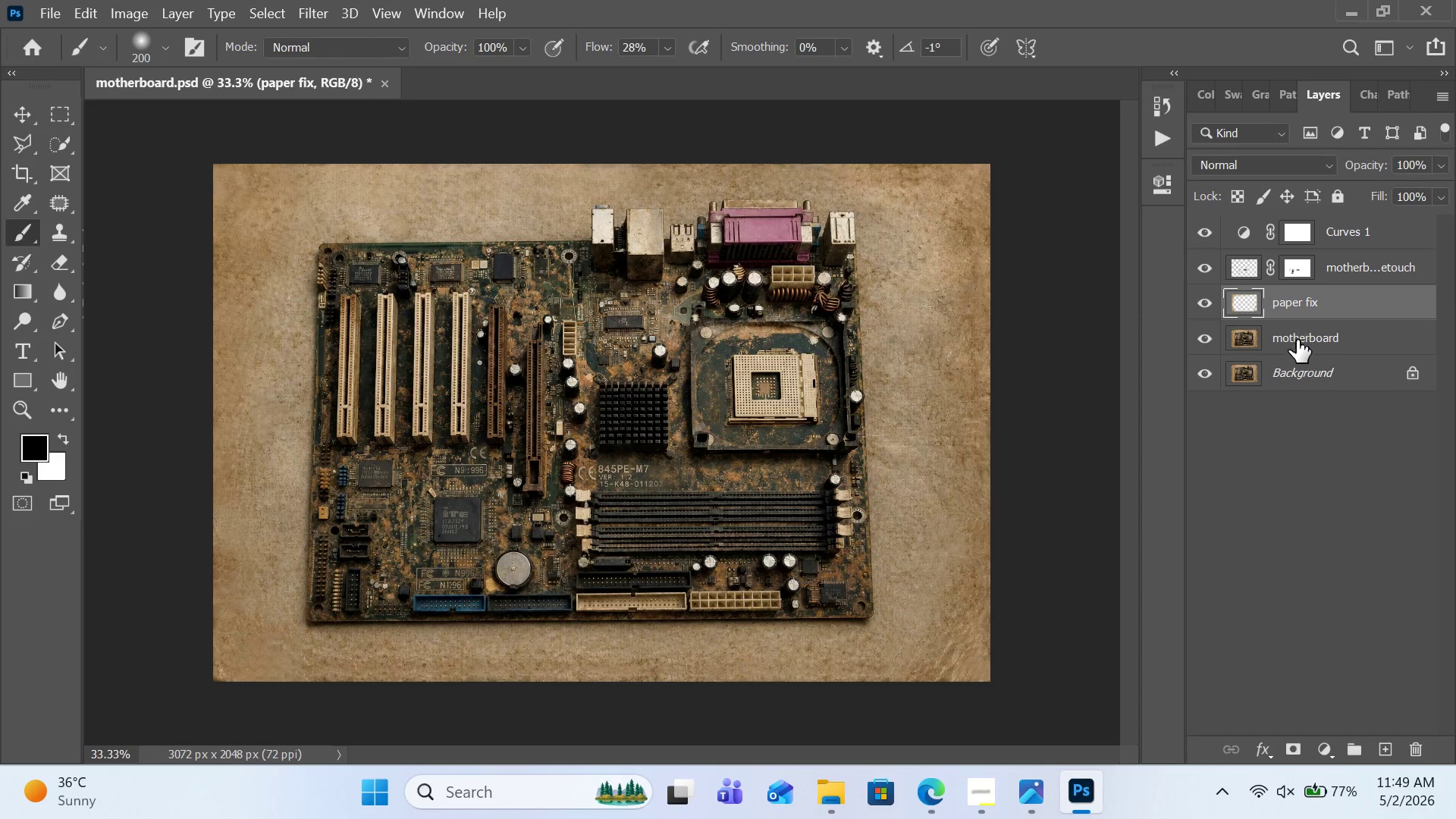 
hold_key(key=ControlLeft, duration=2.06)
left_click([1296, 340])
 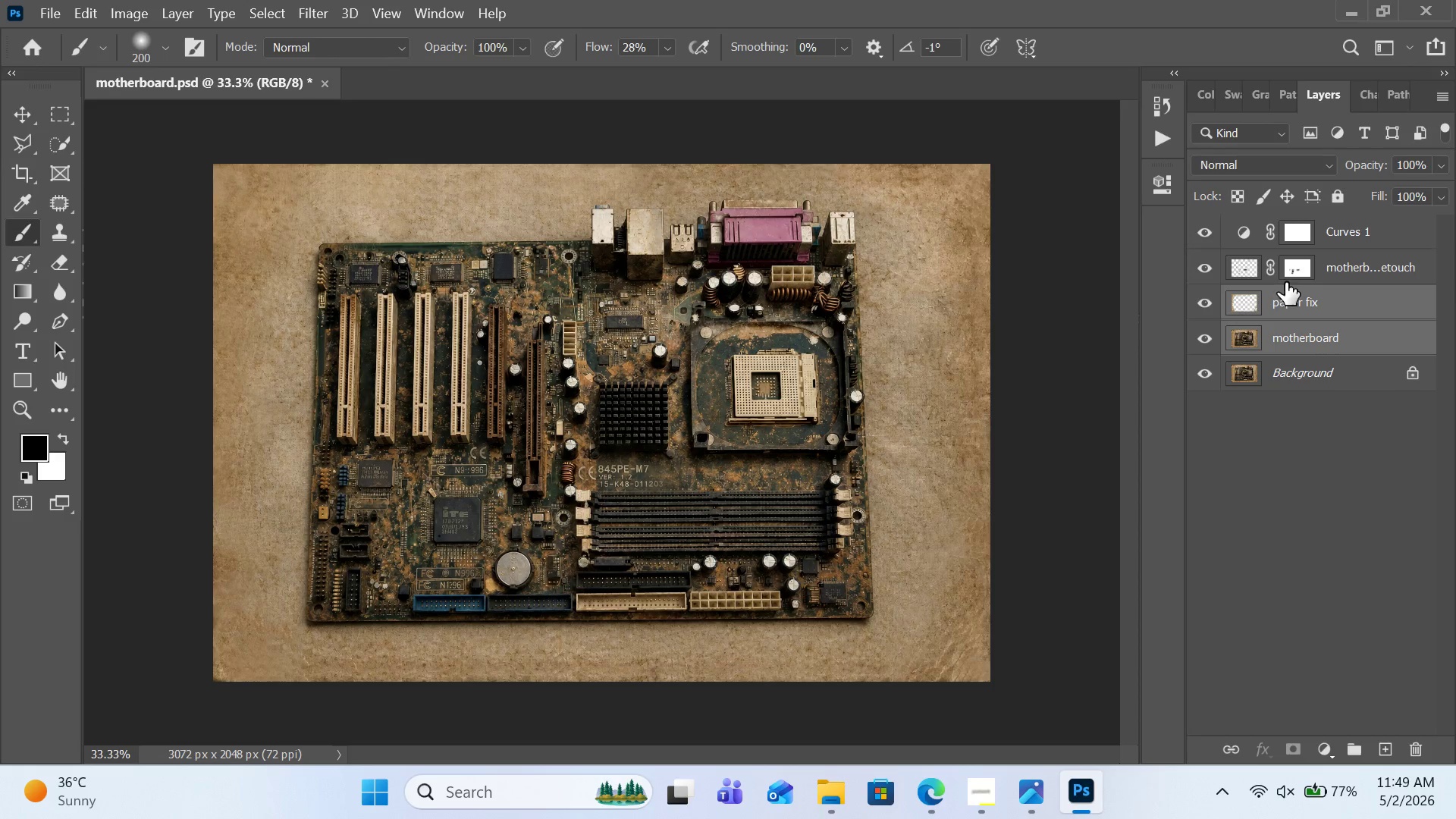 
left_click([1285, 278])
 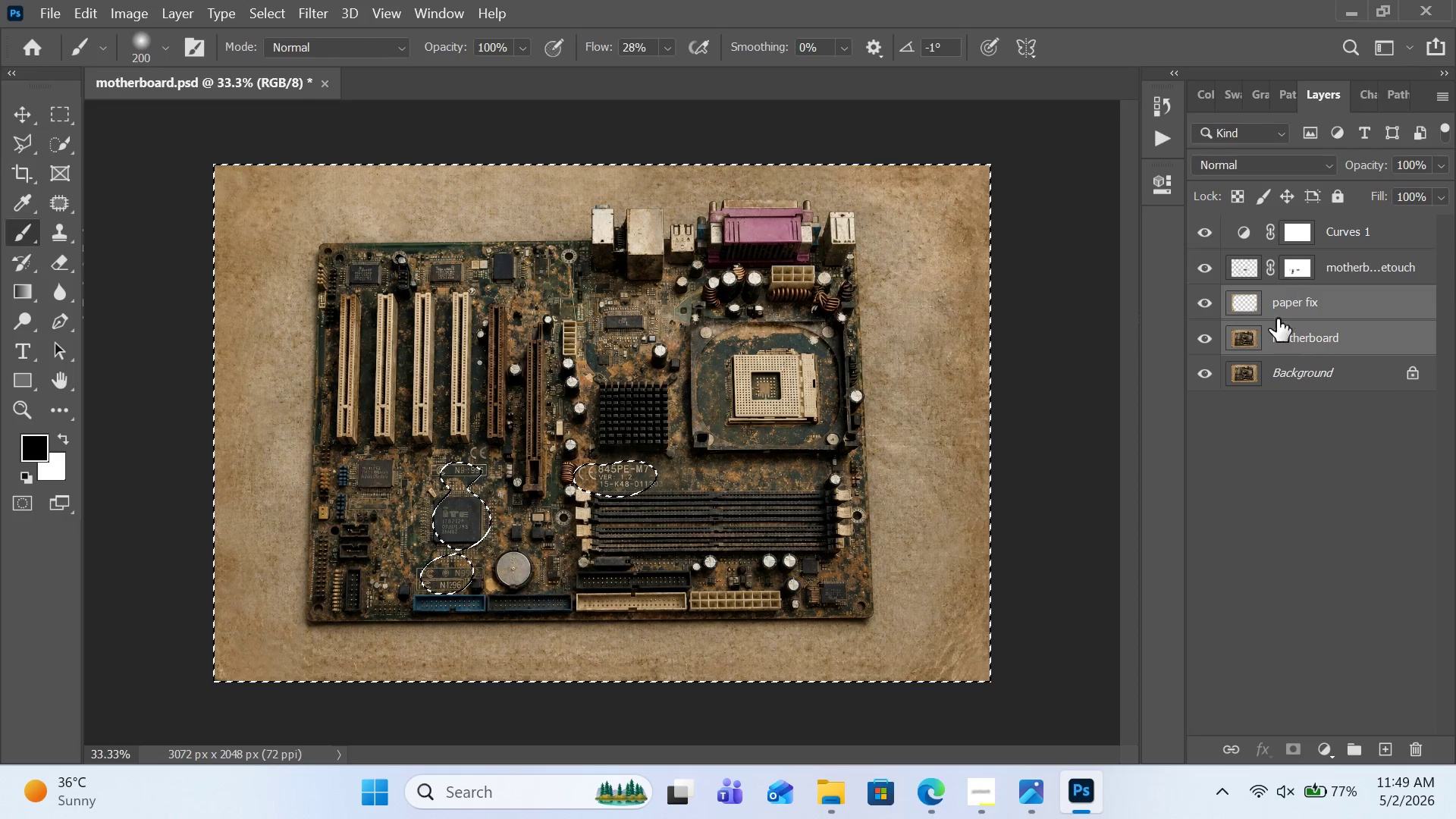 
left_click([1297, 469])
 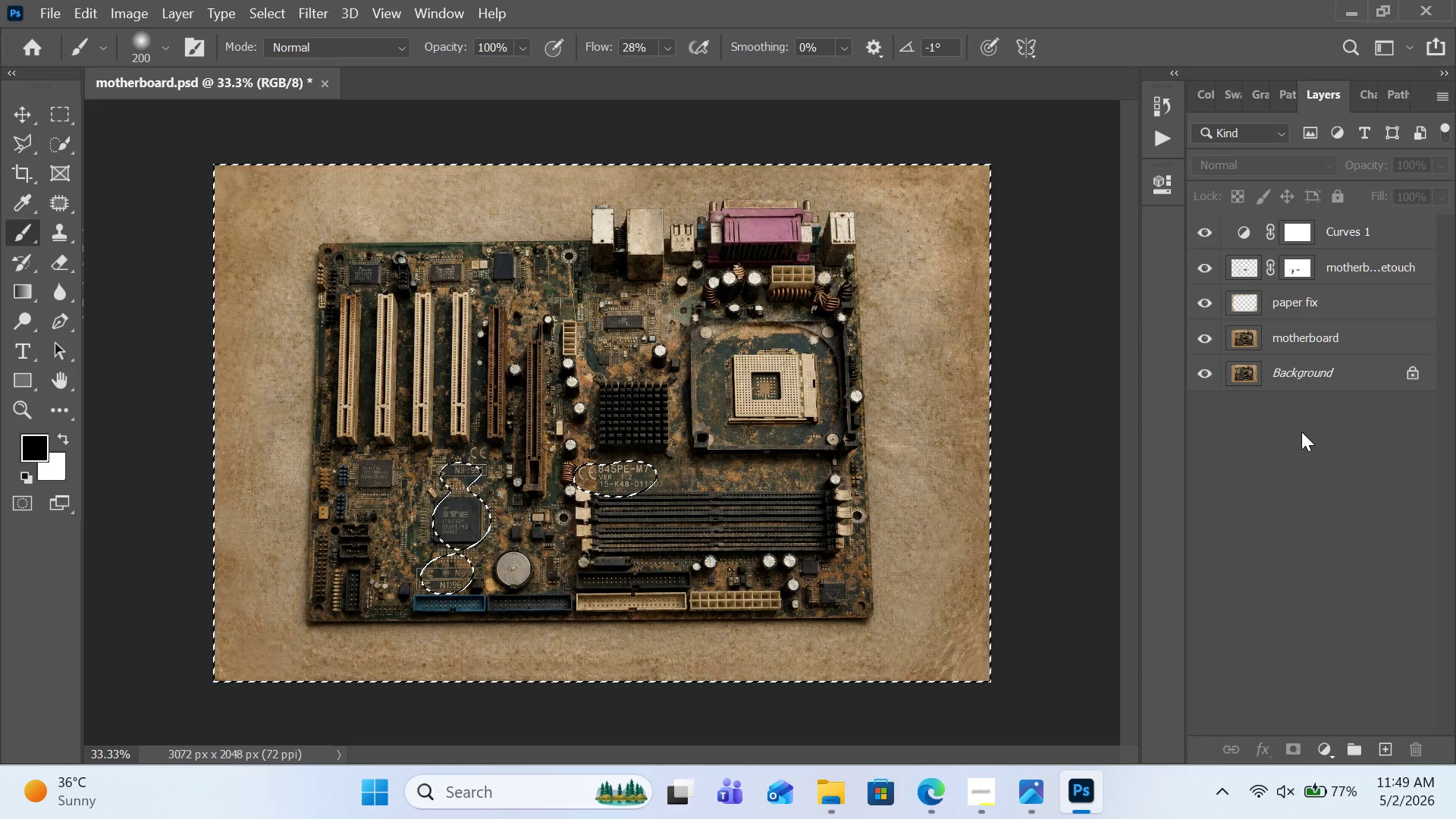 
left_click([1286, 490])
 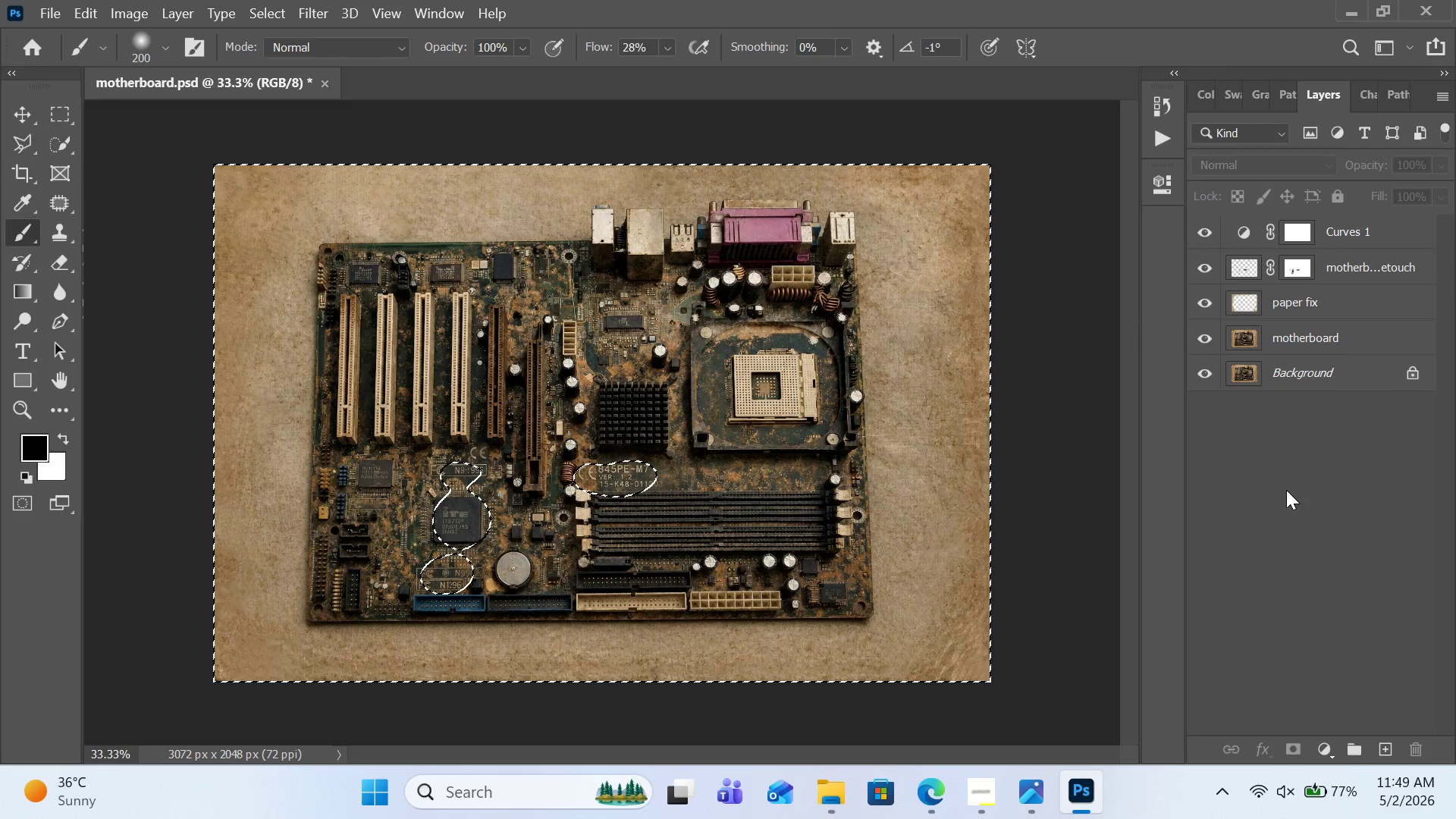 
key(Control+D)
 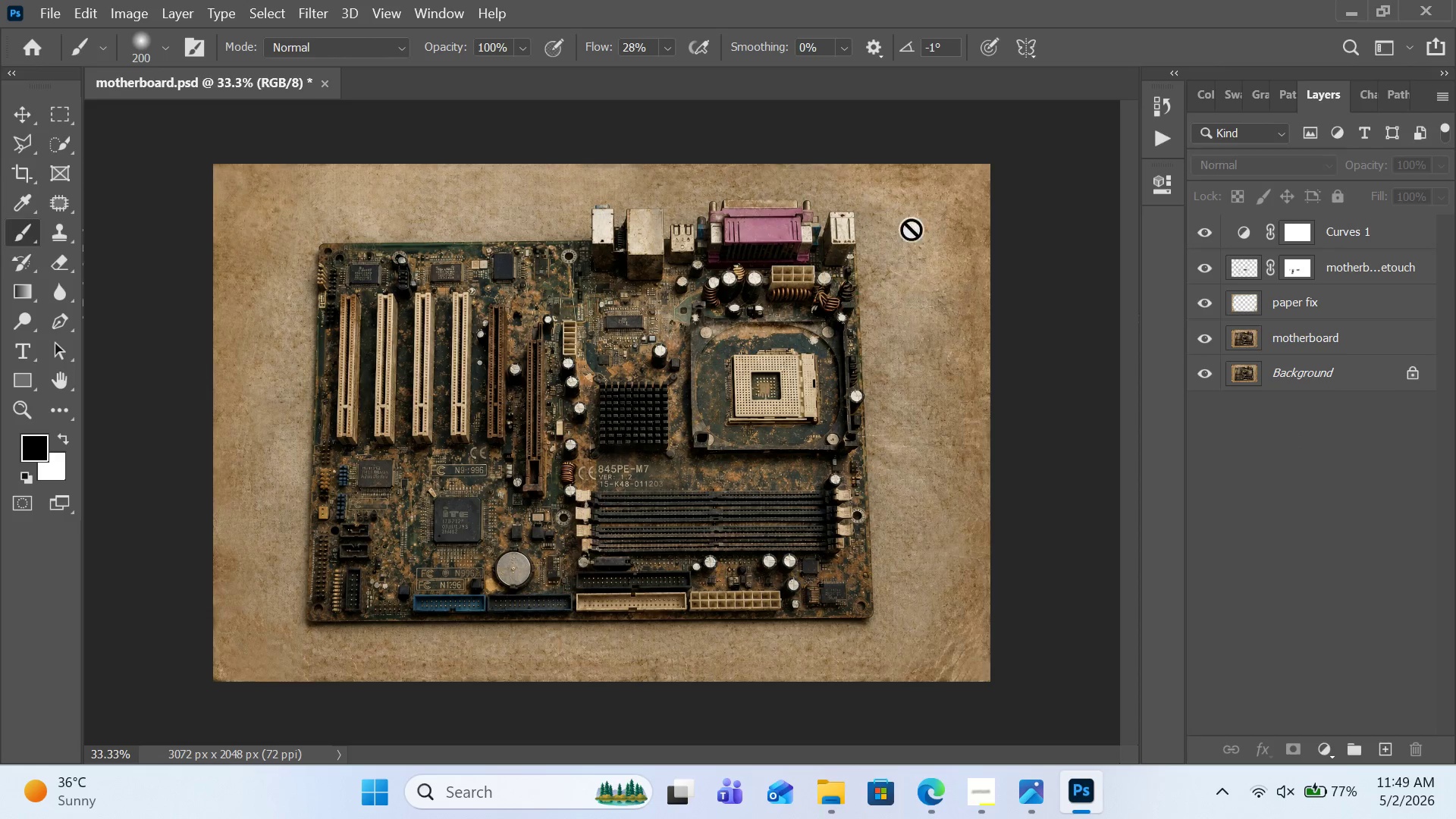 
left_click([1341, 345])
 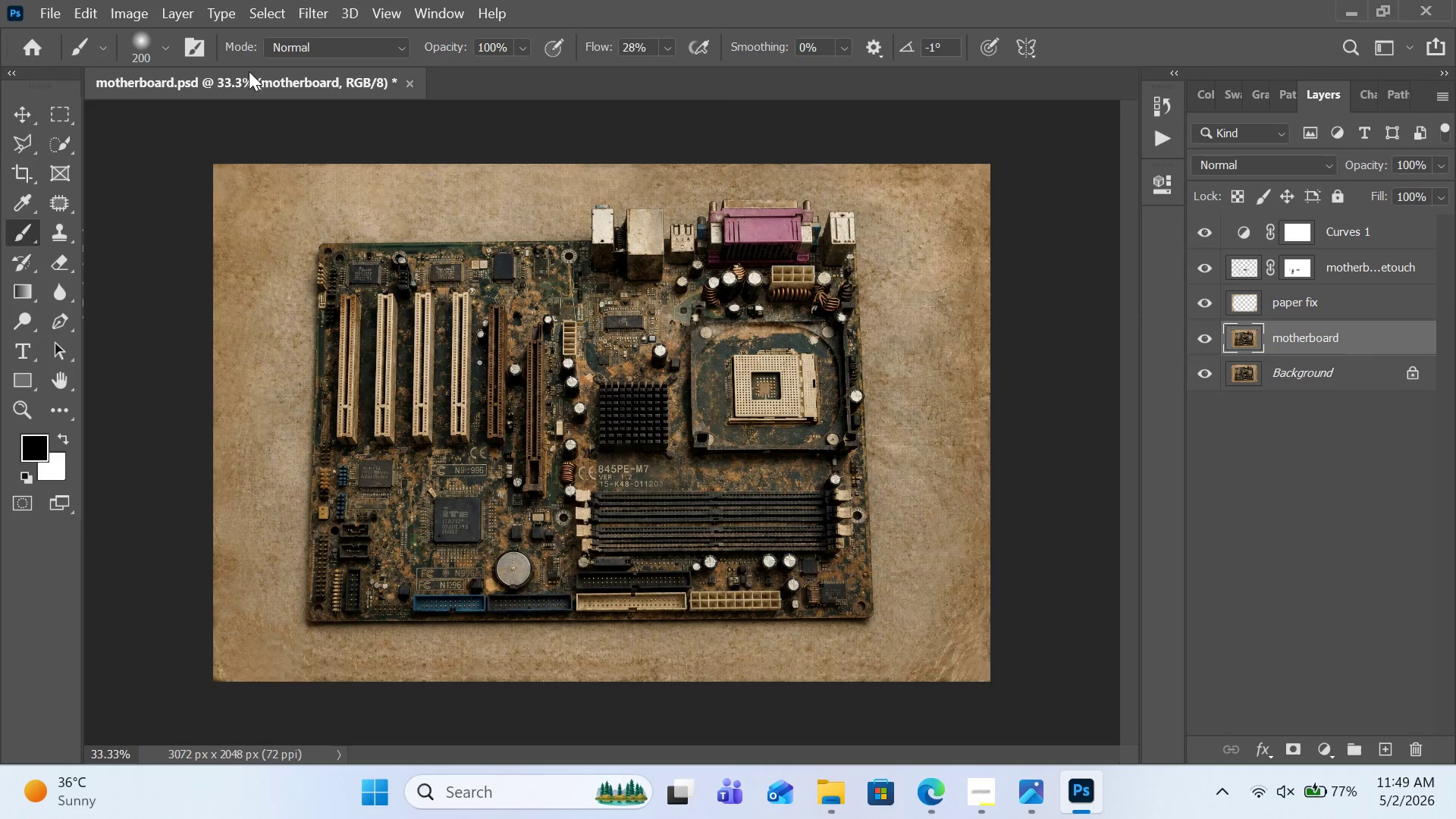 
left_click([305, 0])
 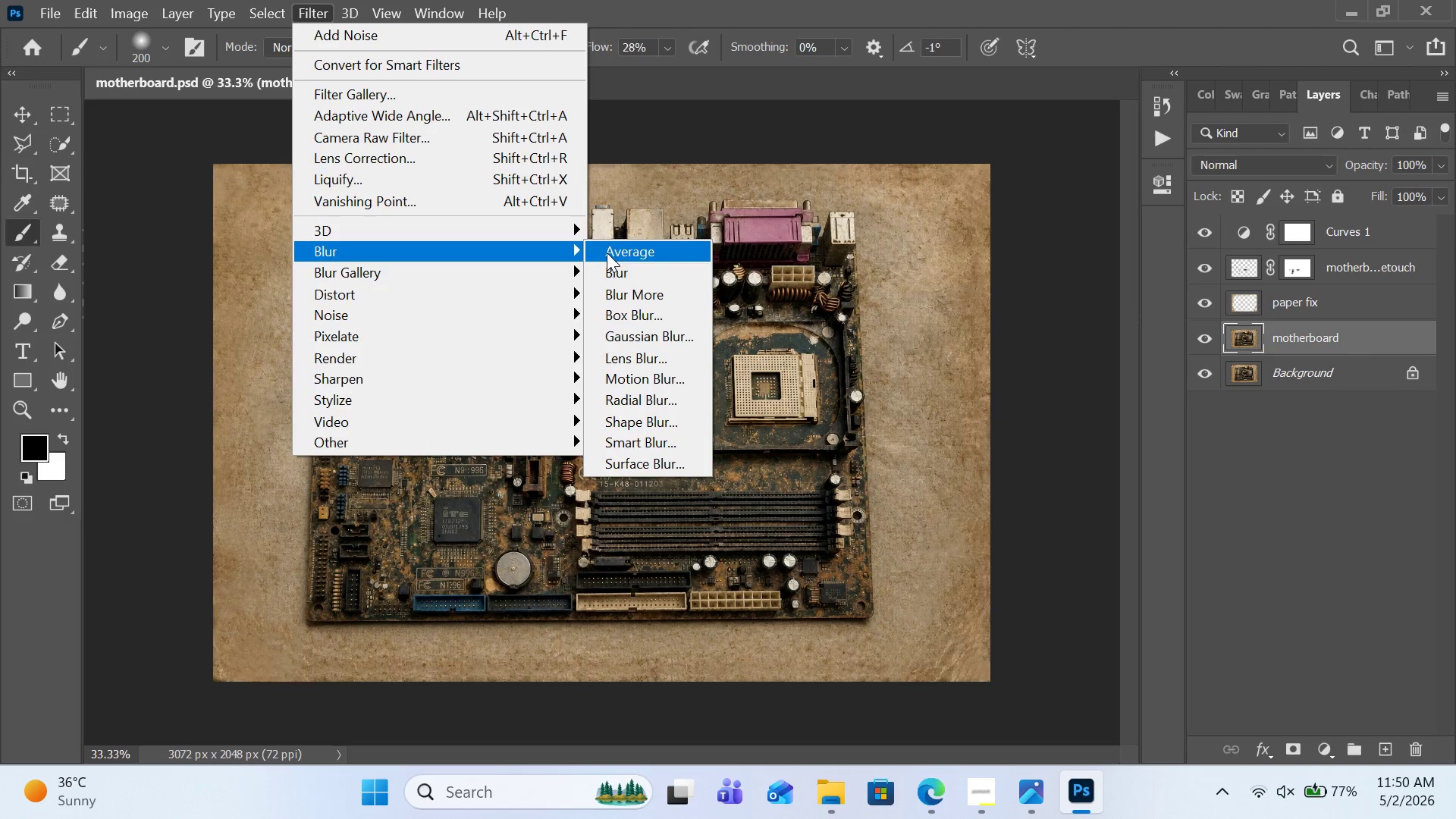 
double_click([651, 344])
 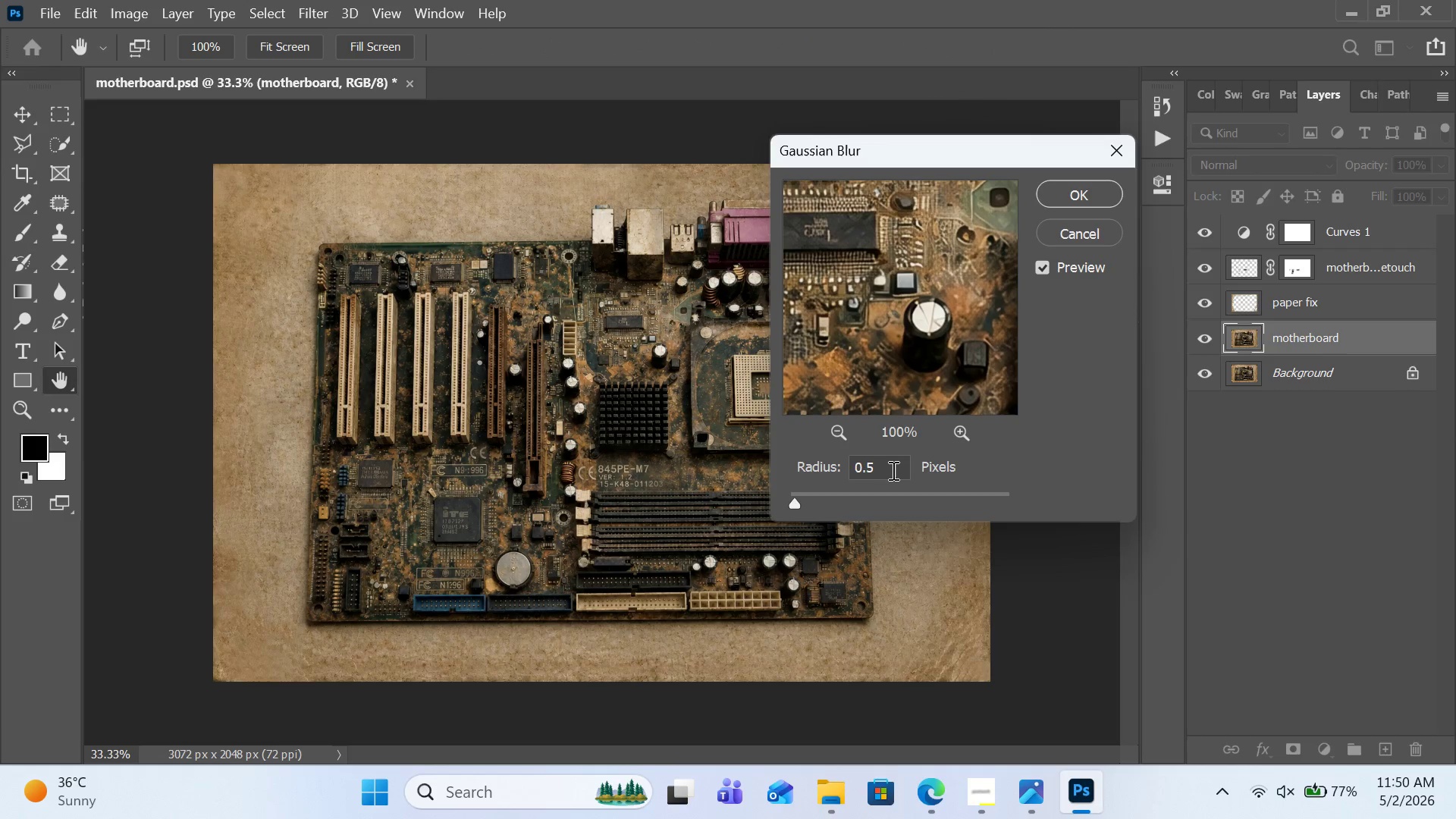 
left_click([1071, 201])
 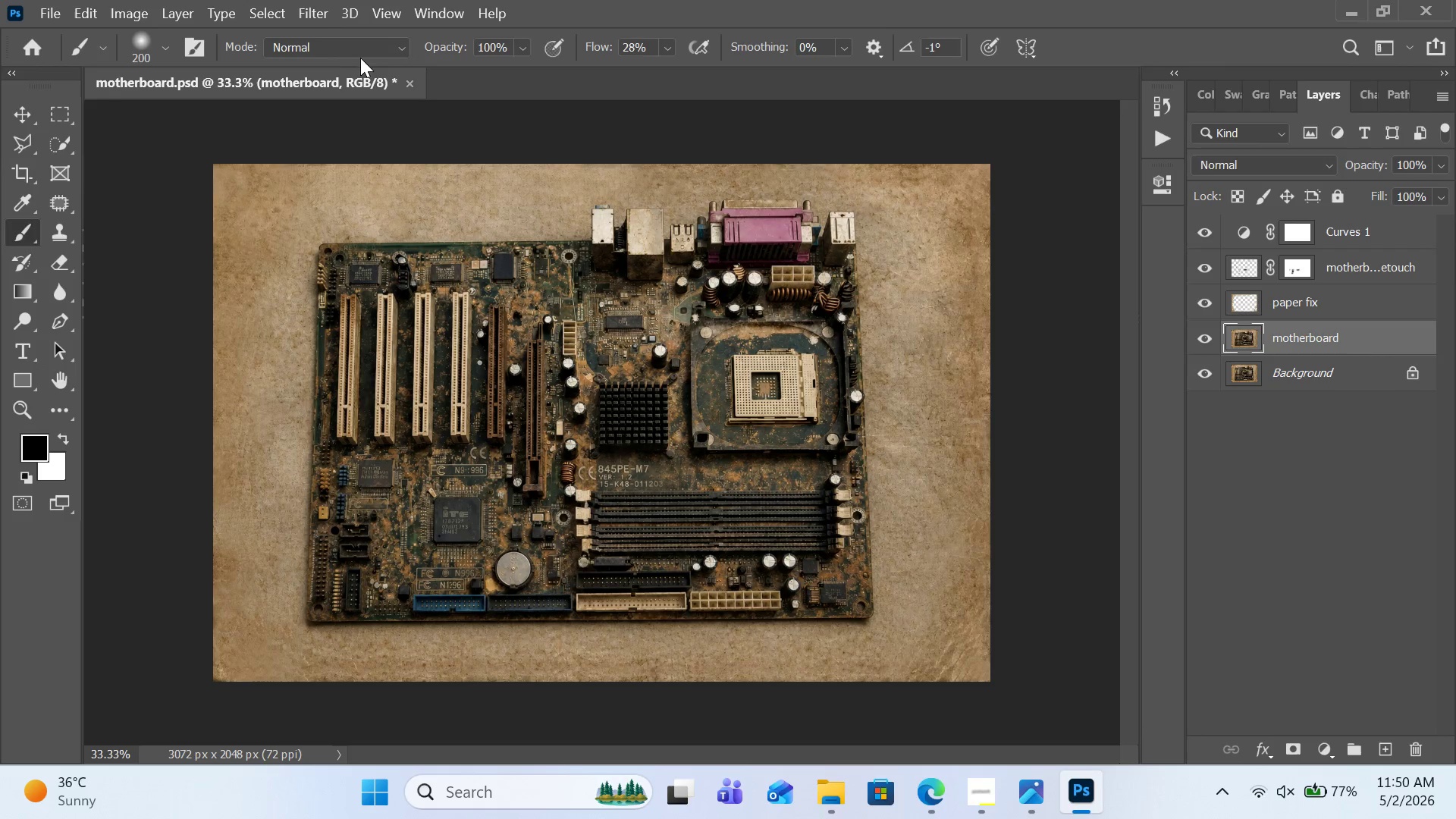 
left_click([317, 19])
 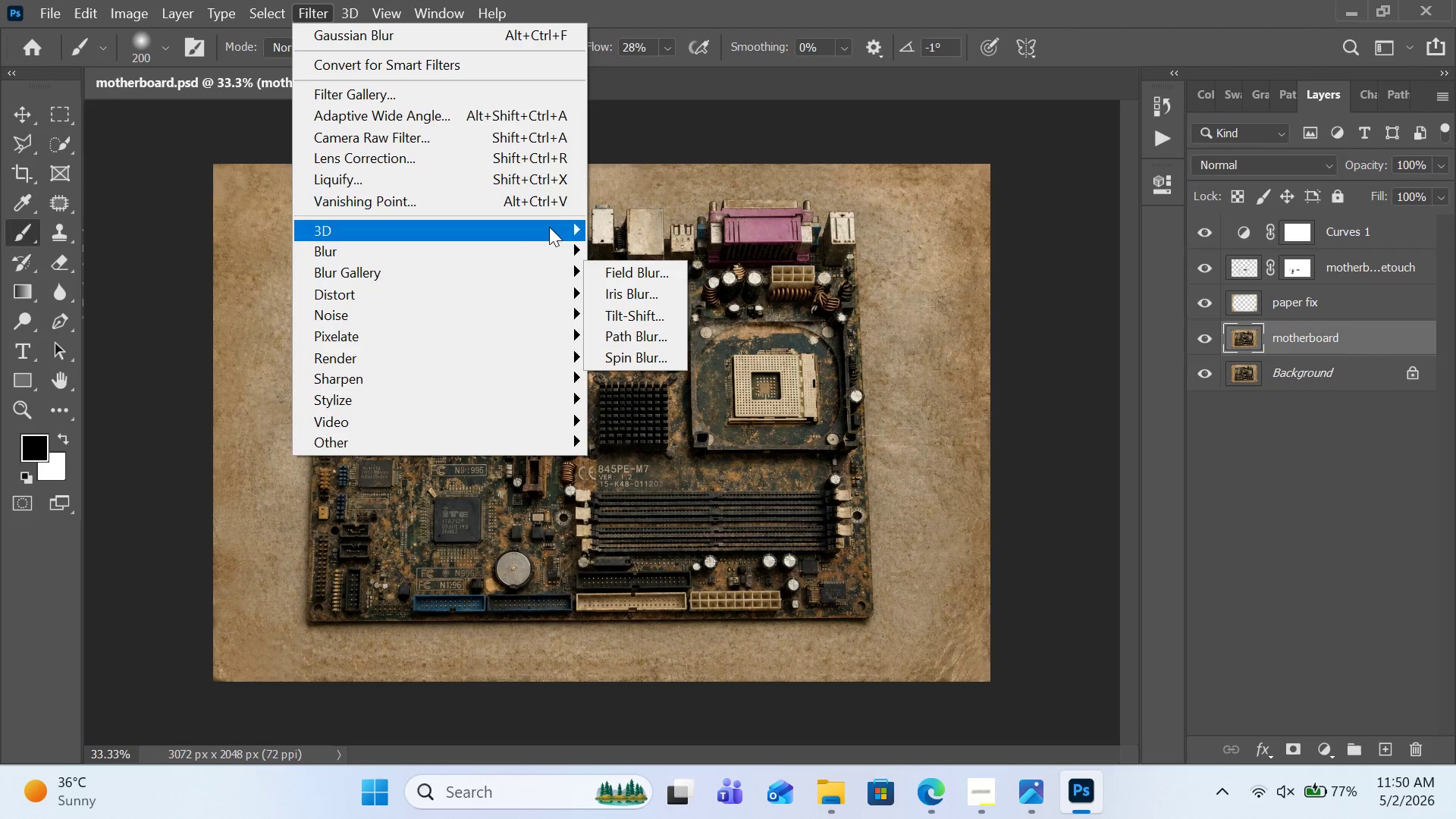 
left_click([1333, 469])
 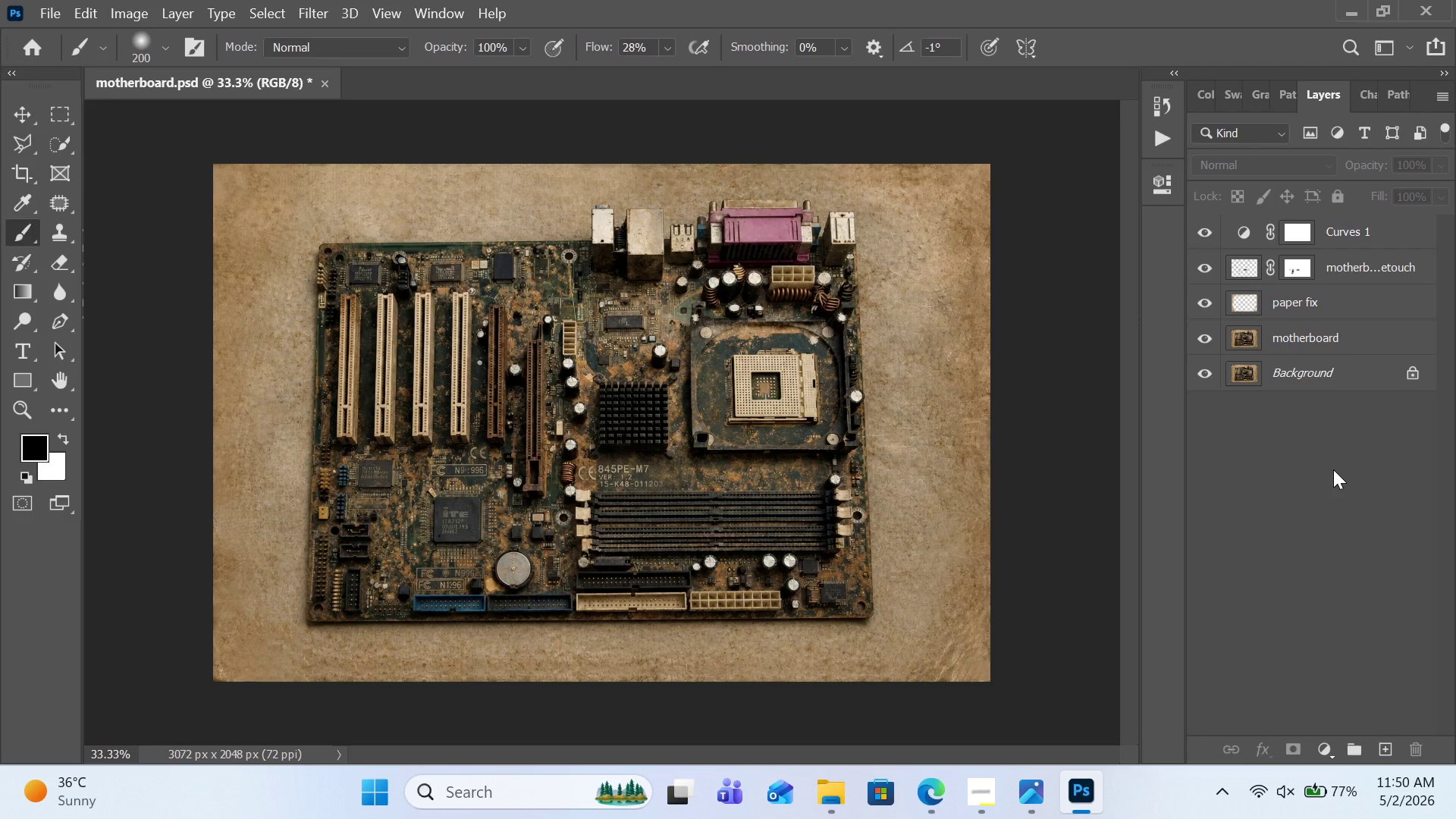 
key(Control+Z)
 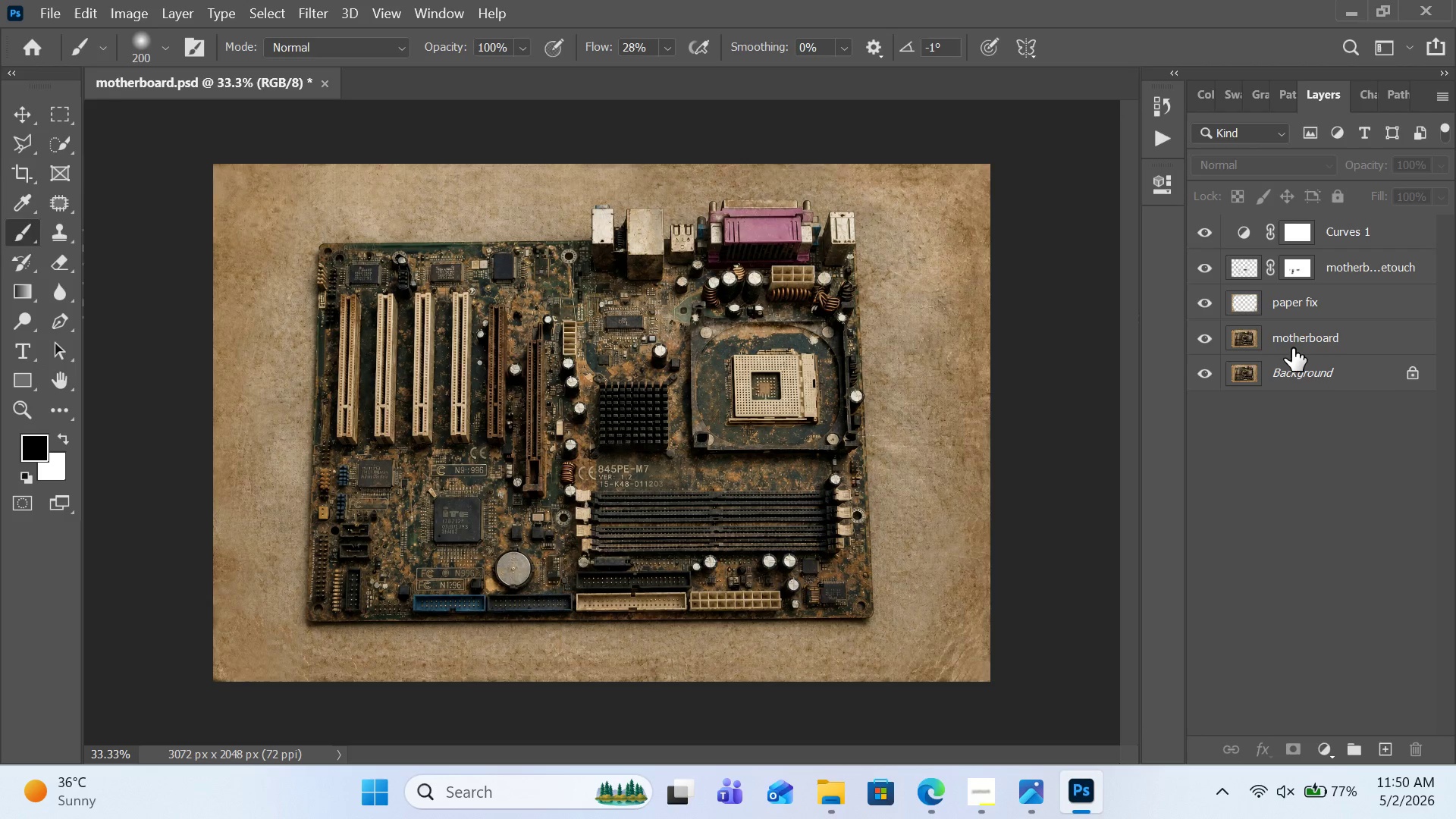 
left_click([1292, 348])
 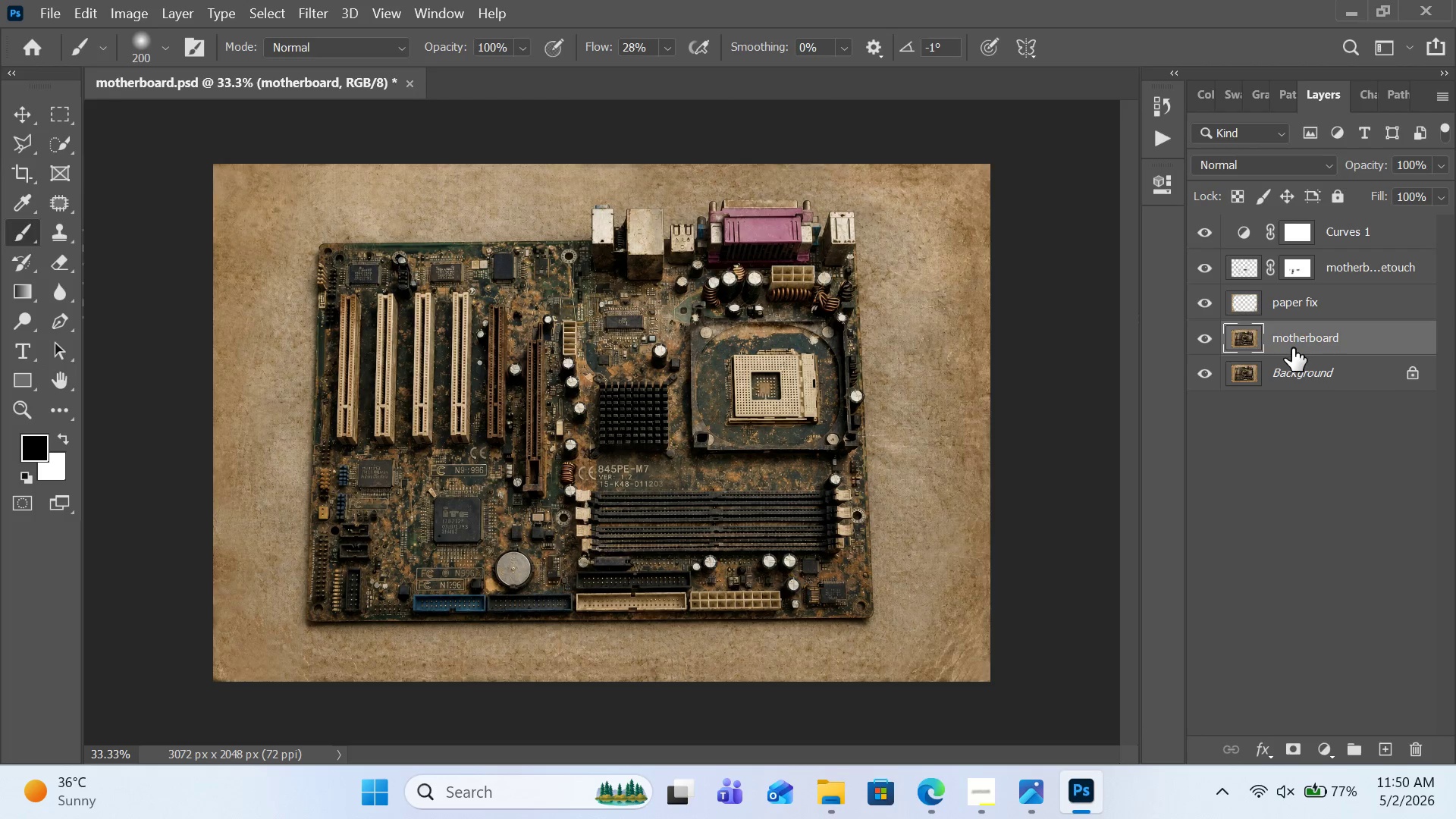 
right_click([1292, 348])
 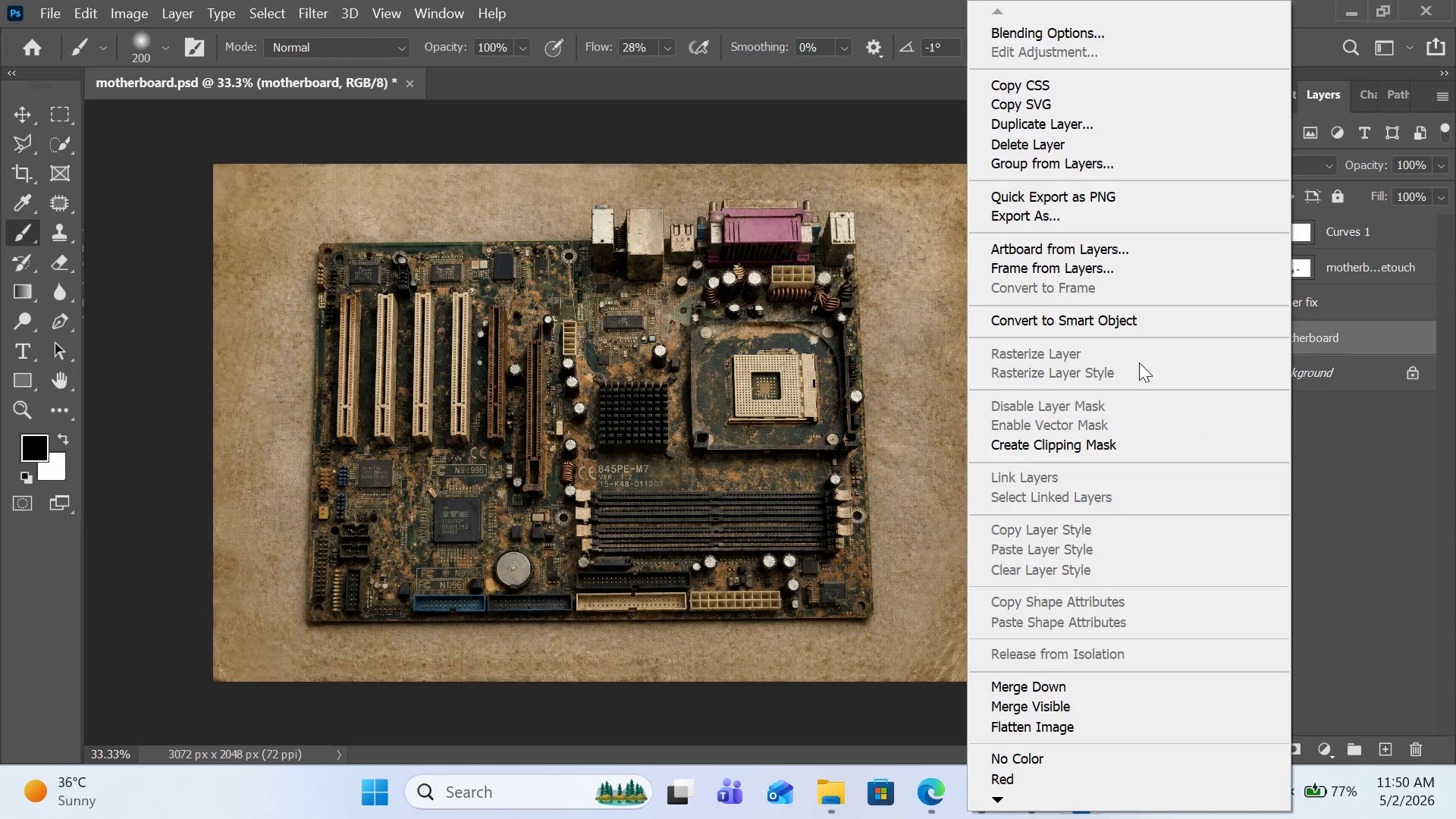 
left_click([1120, 322])
 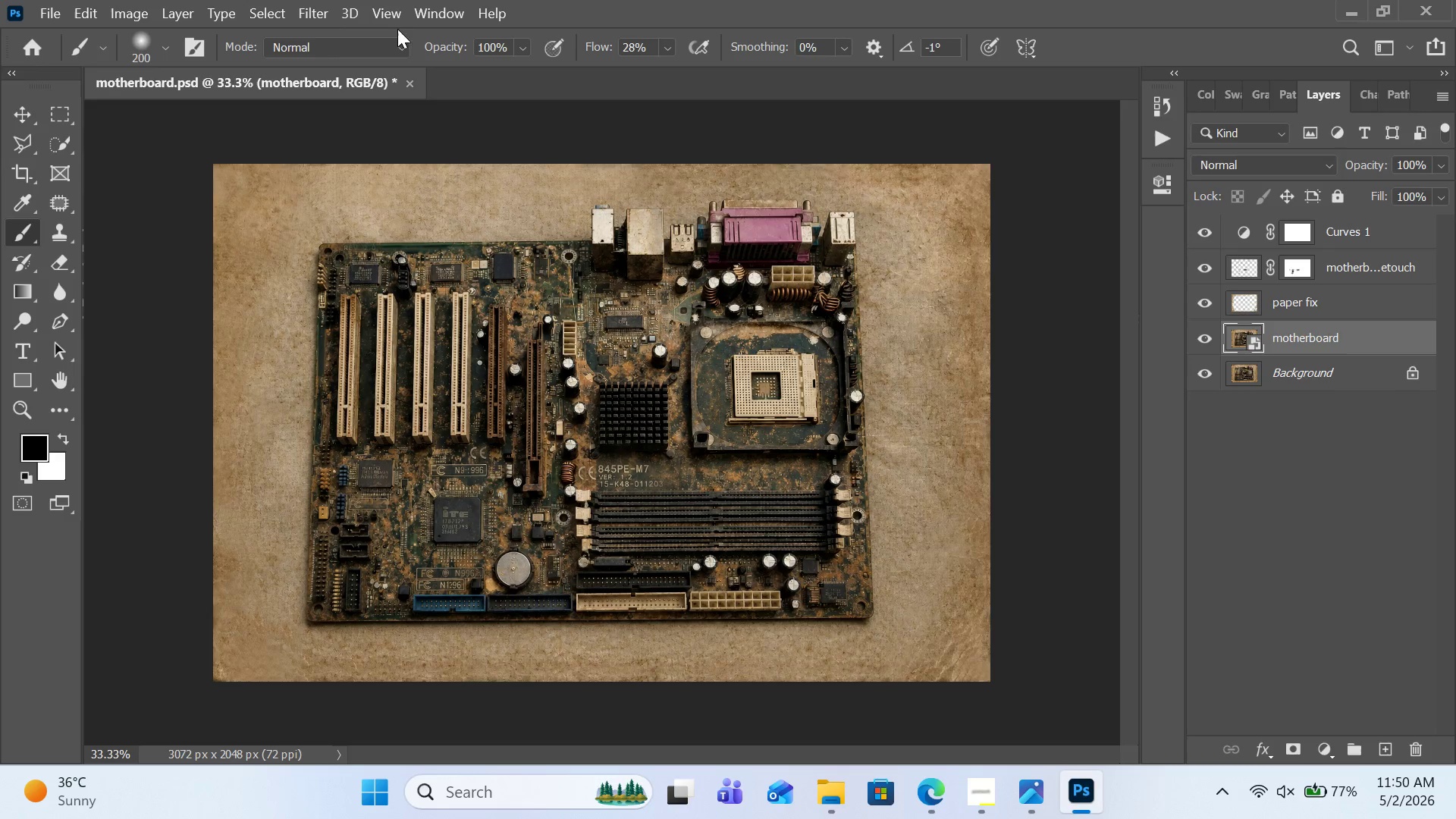 
left_click([301, 24])
 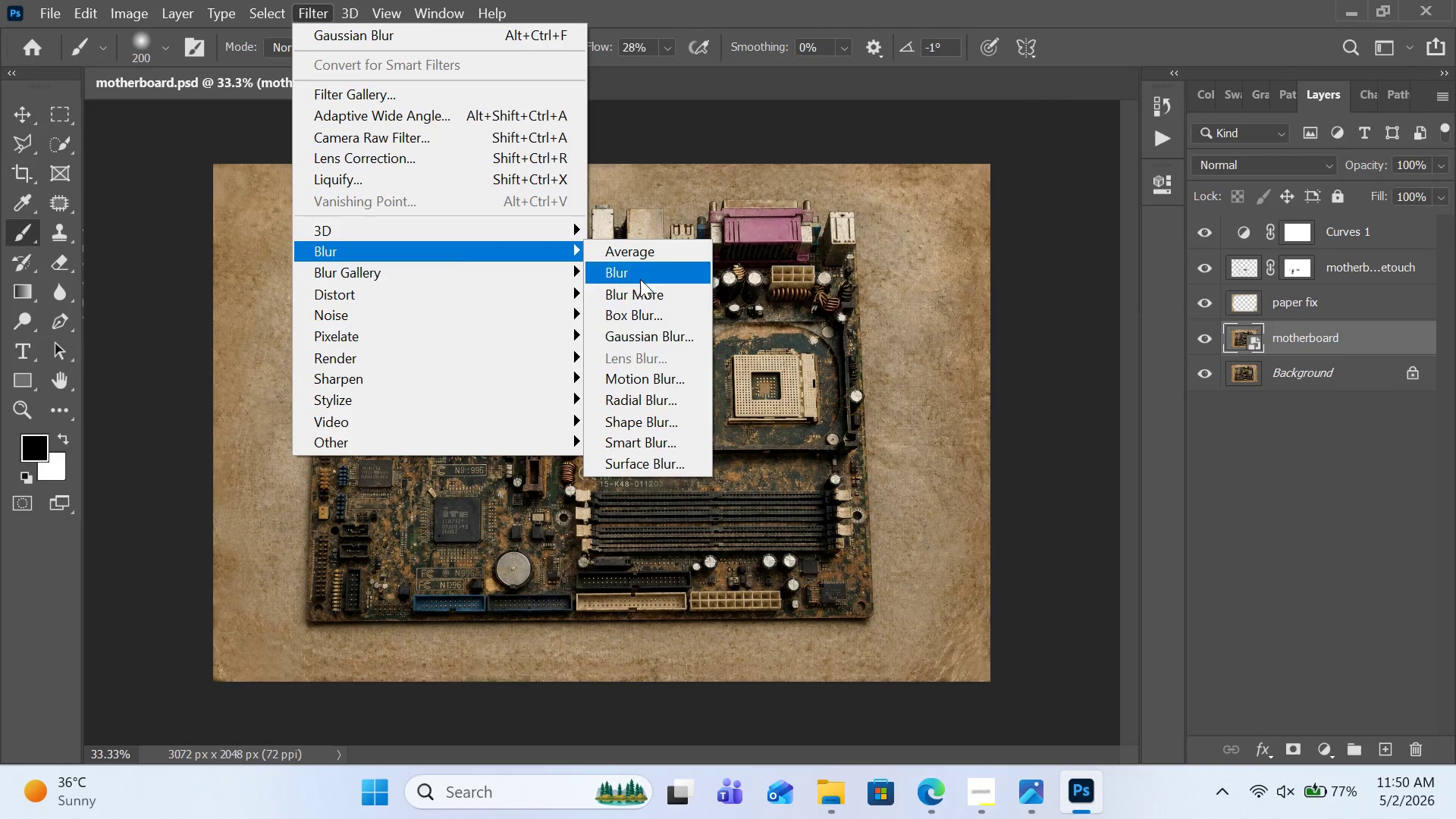 
left_click([648, 330])
 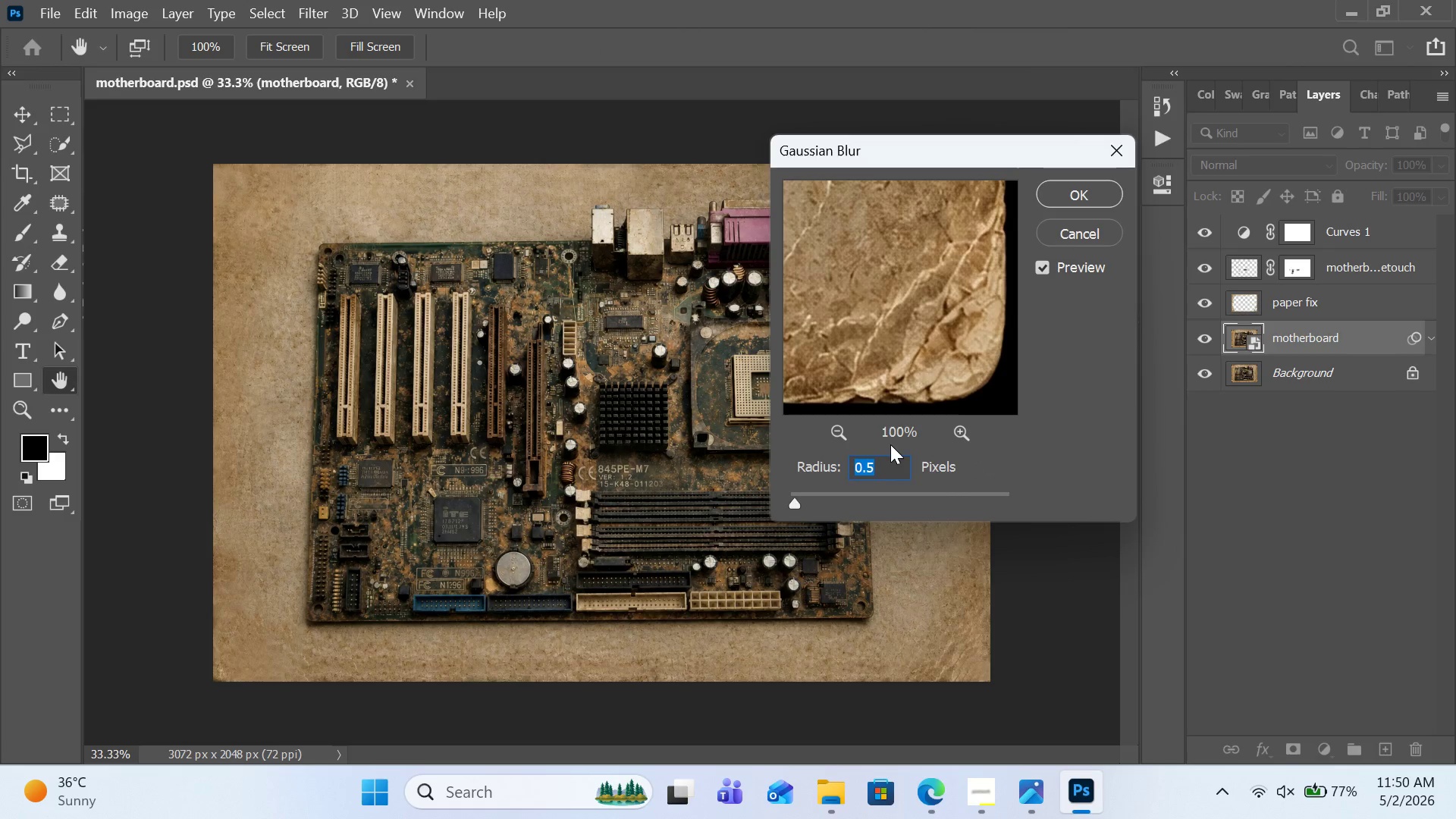 
wait(5.19)
 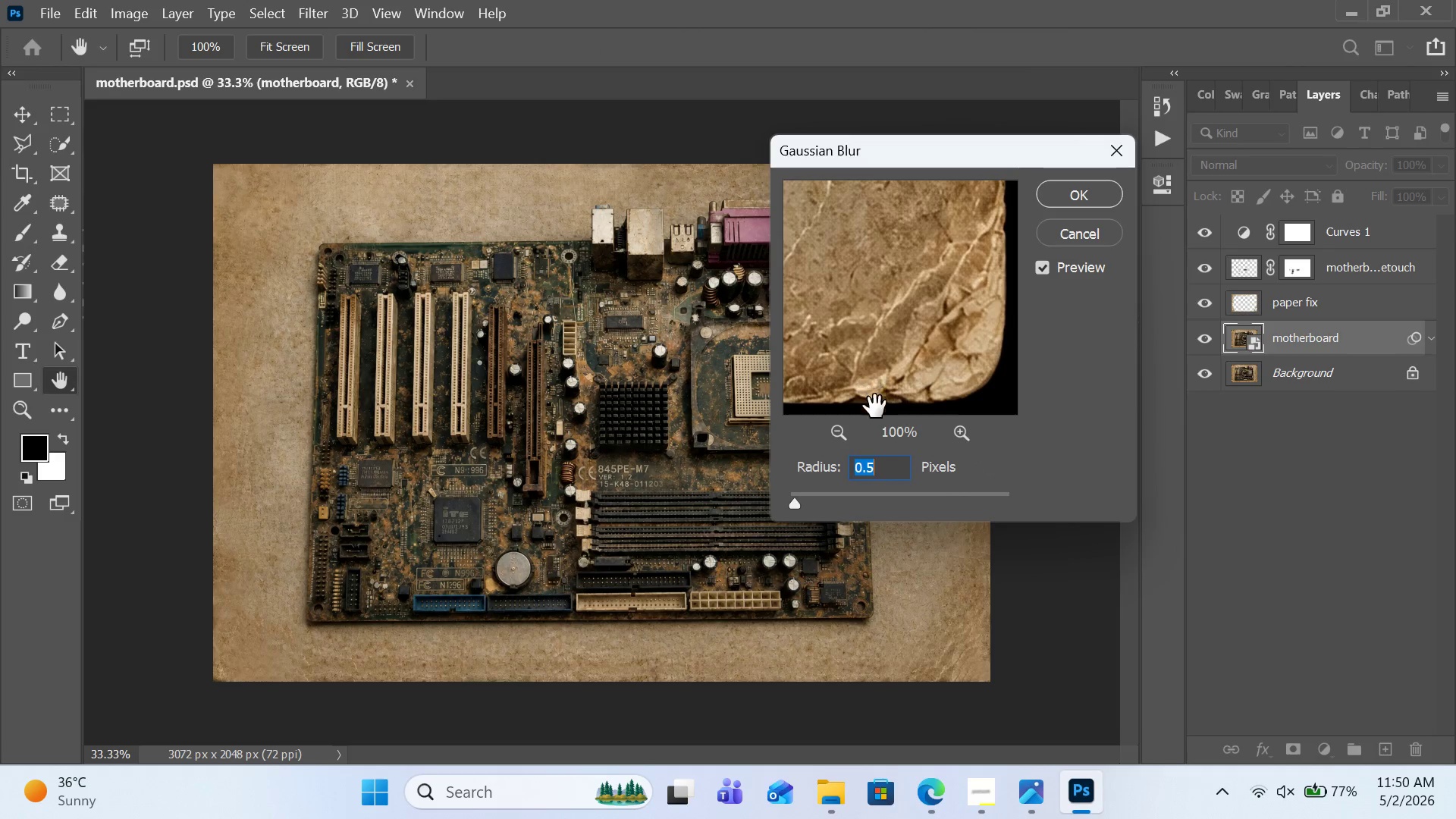 
left_click([1089, 232])
 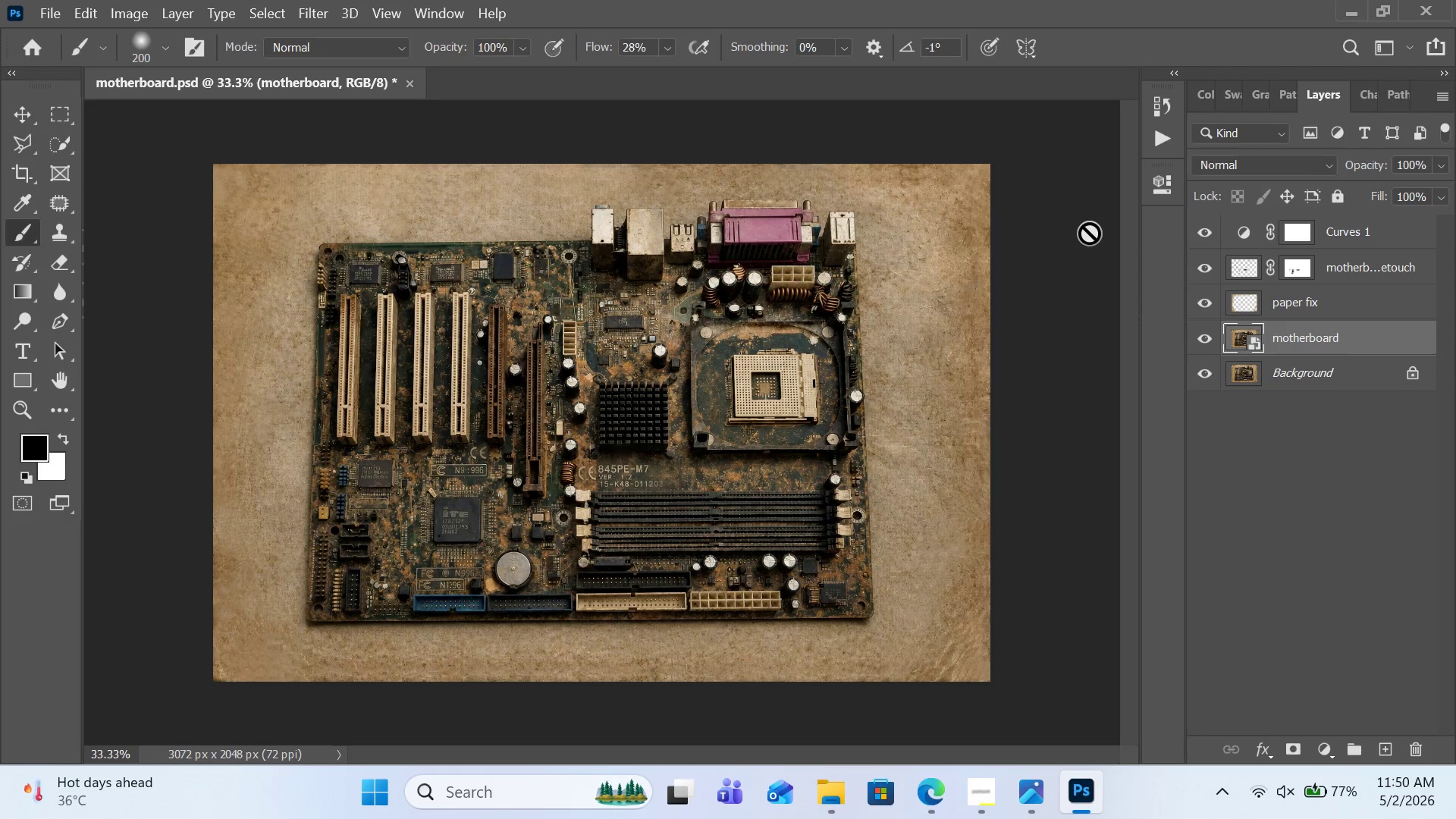 
hold_key(key=ControlLeft, duration=1.5)
double_click([1302, 272])
 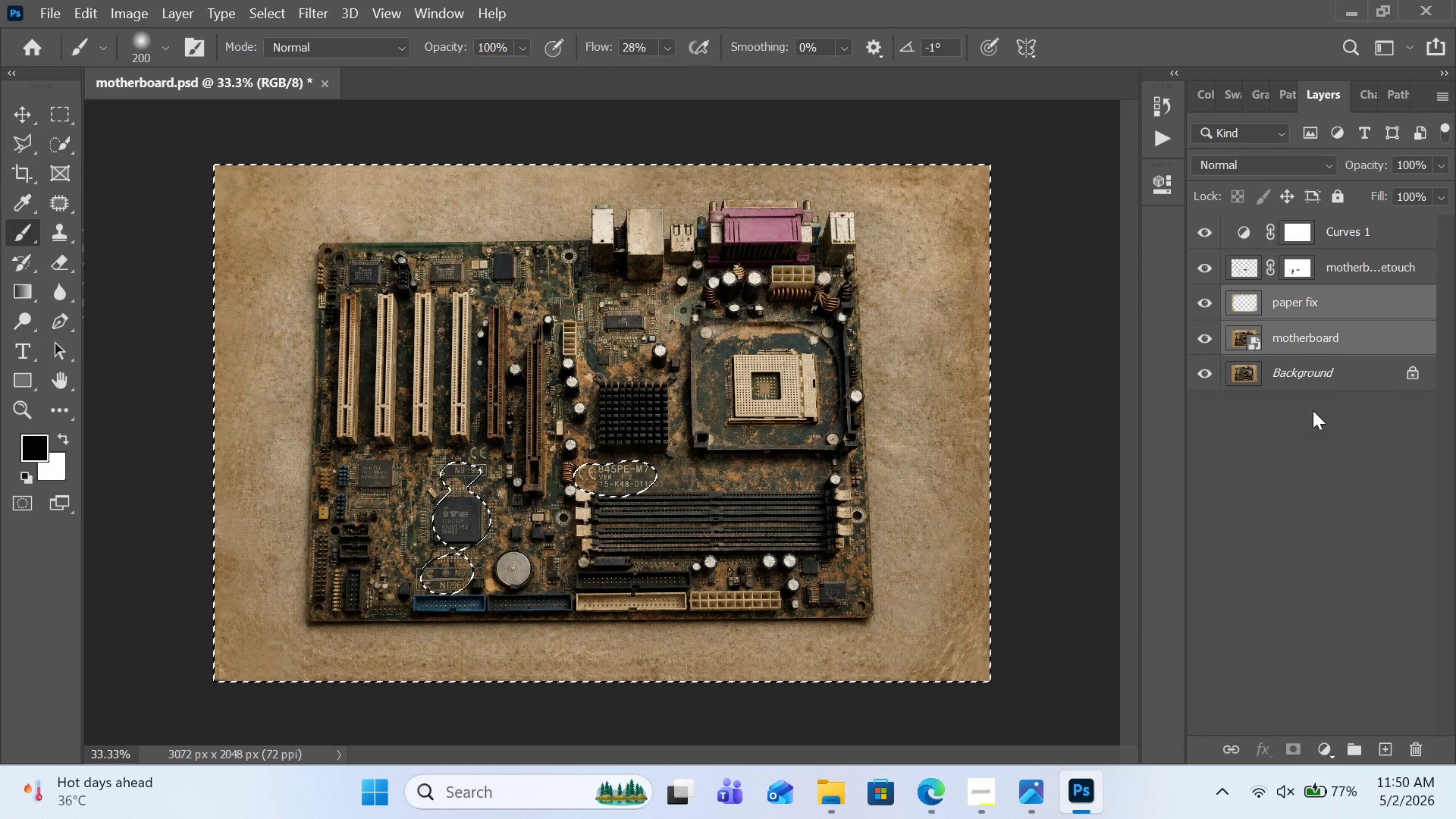 
key(Control+Z)
 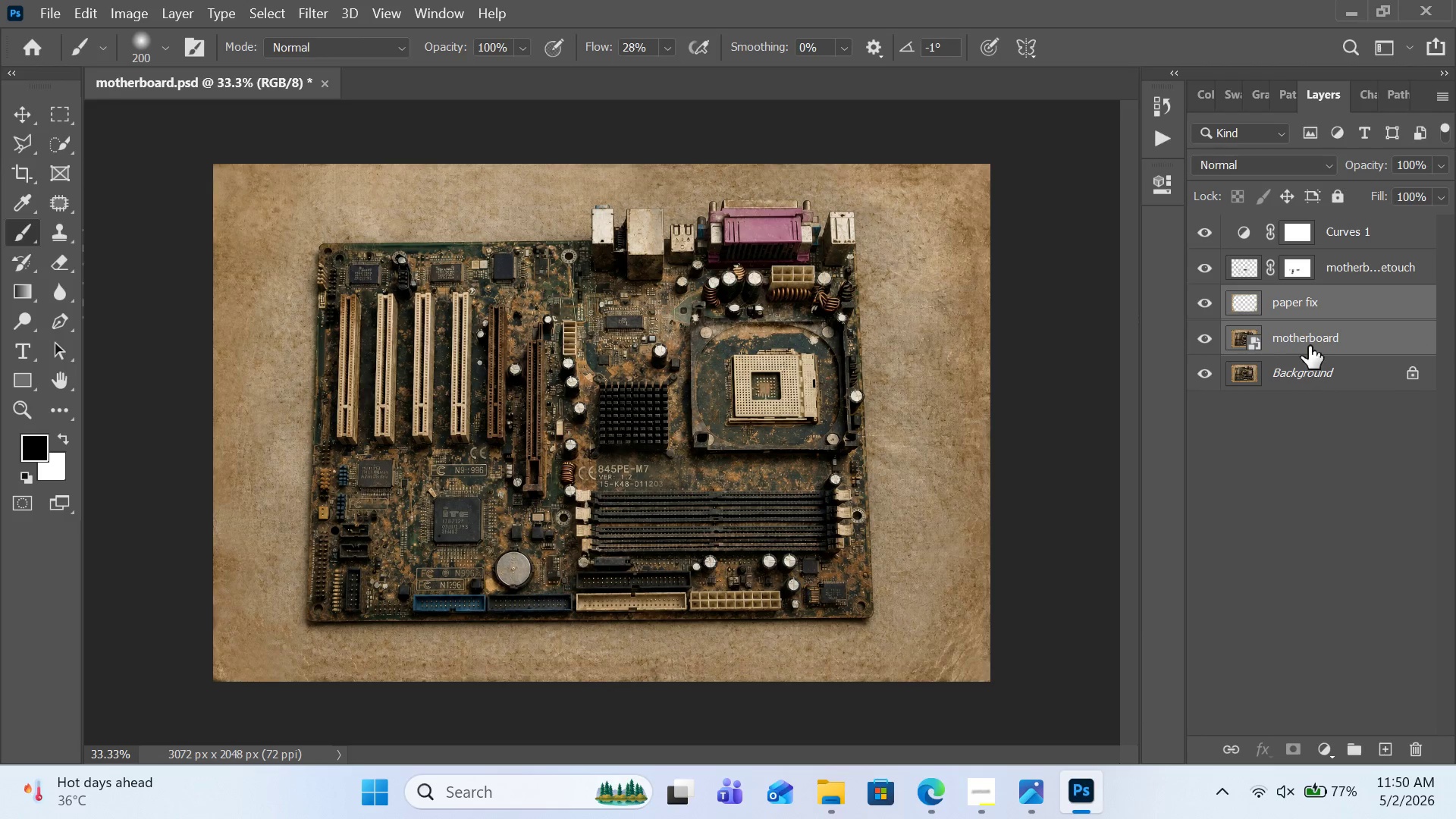 
hold_key(key=ControlLeft, duration=1.88)
 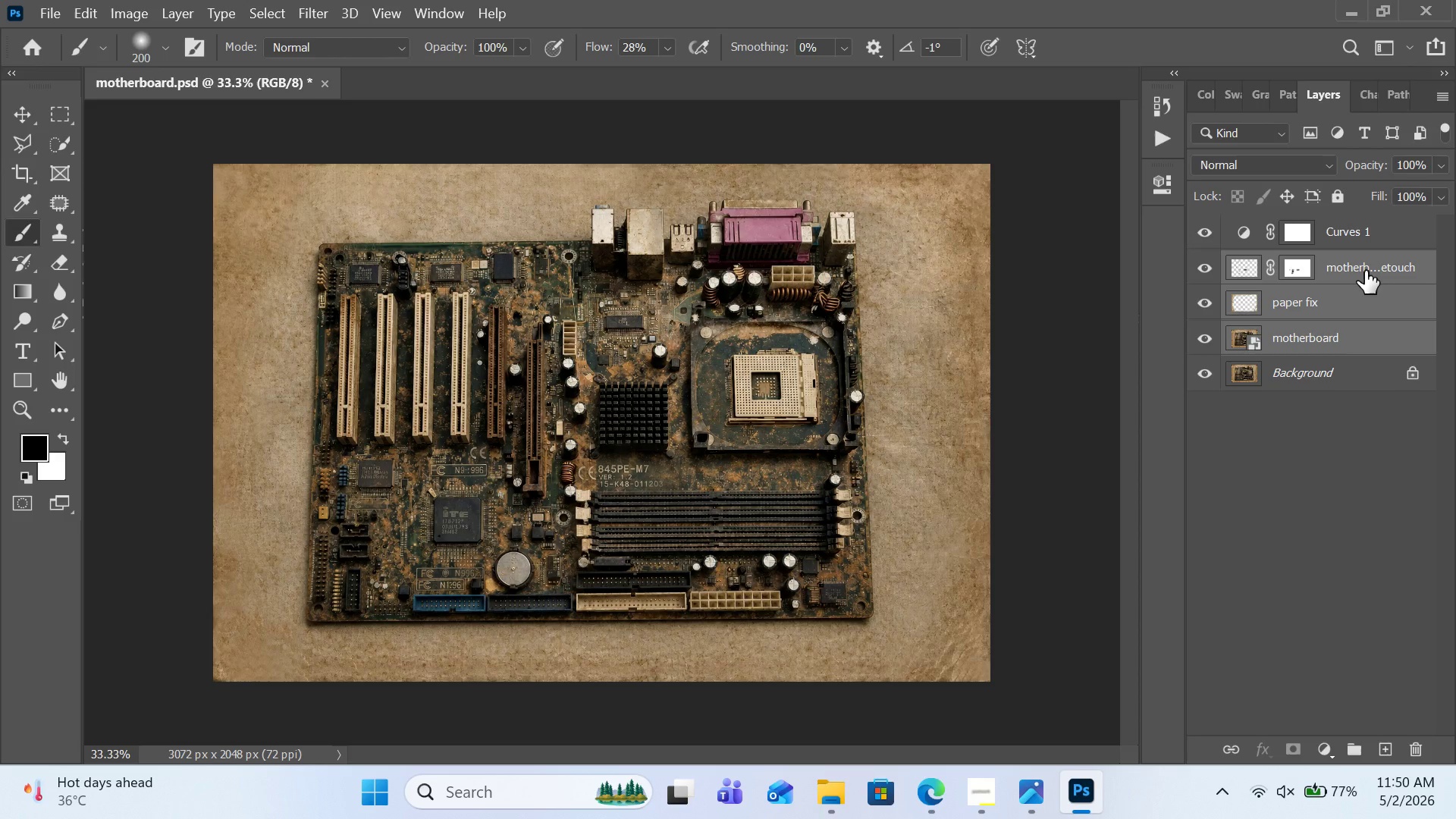 
hold_key(key=ShiftLeft, duration=0.45)
 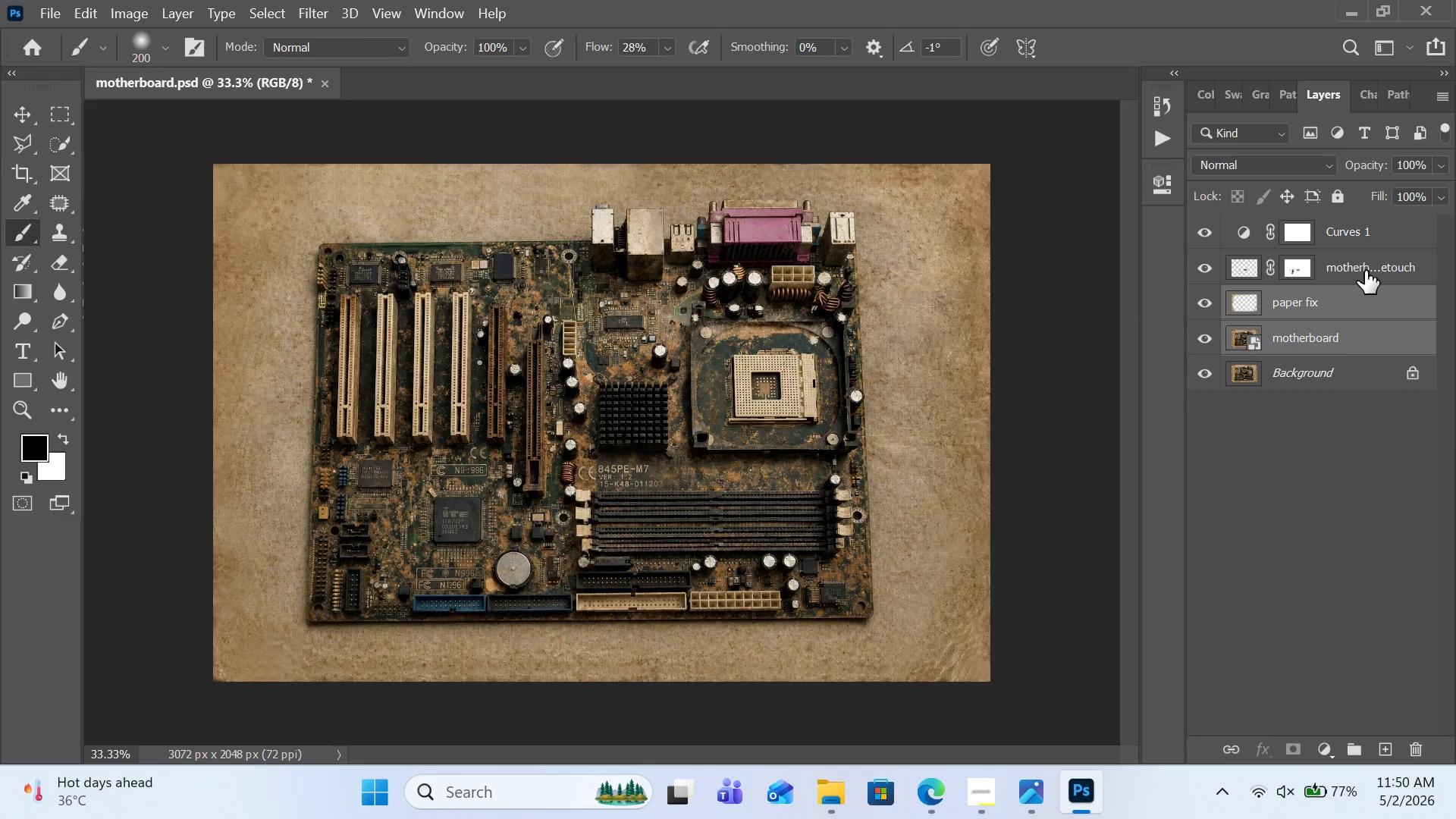 
left_click([1365, 271])
 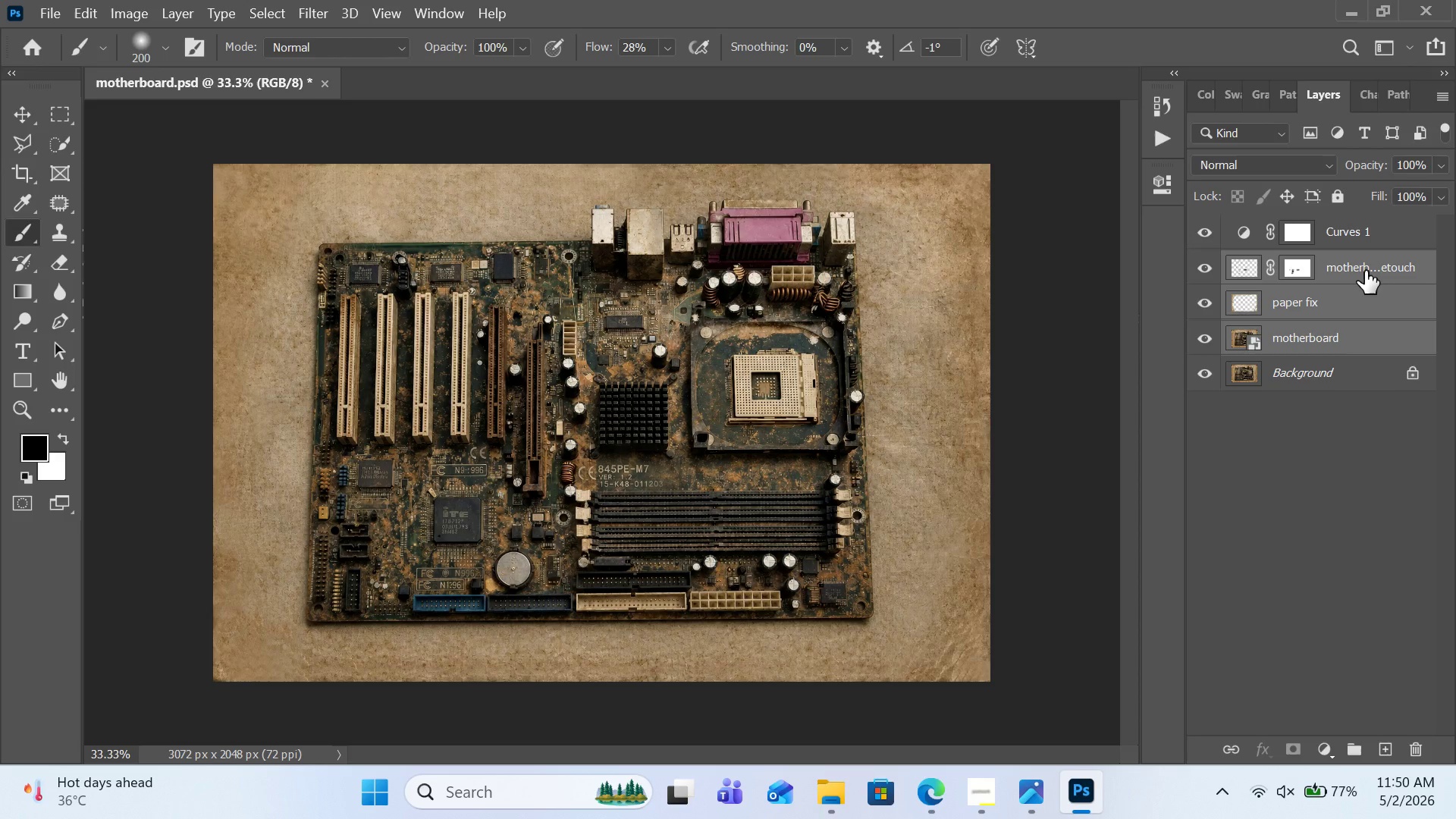 
key(Alt+Control+Shift+E)
 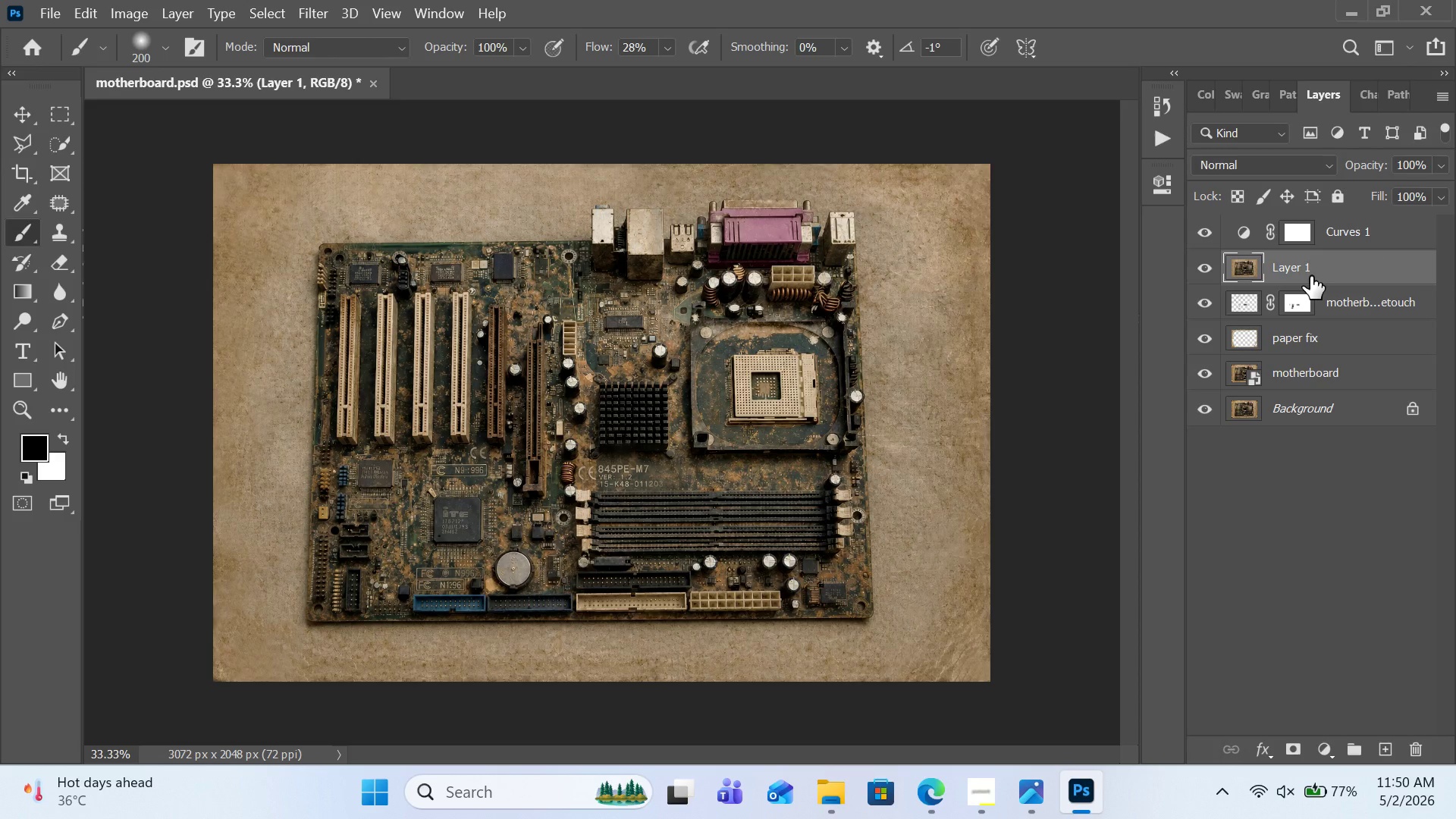 
double_click([1298, 265])
 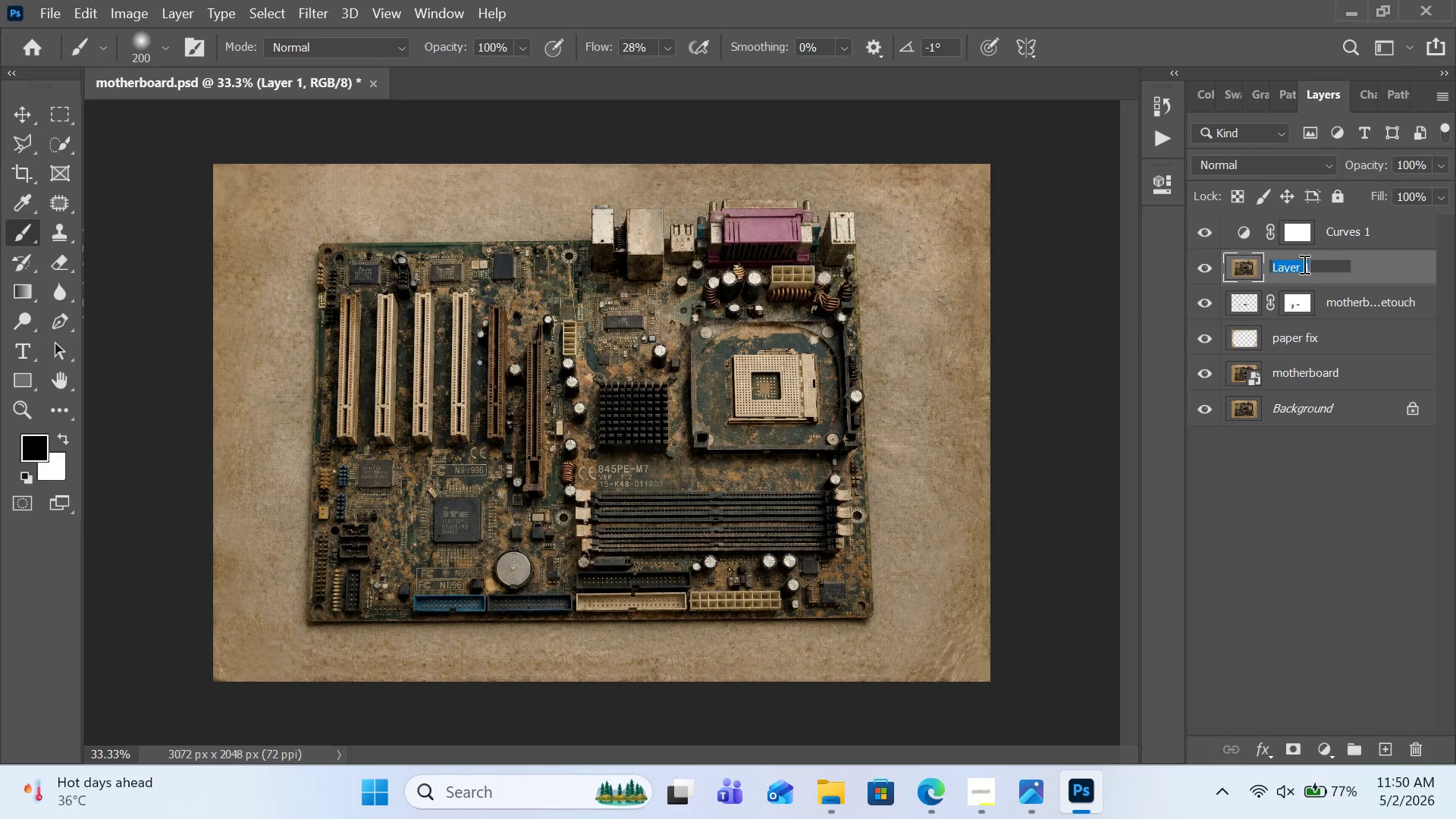 
type(composit layer)
 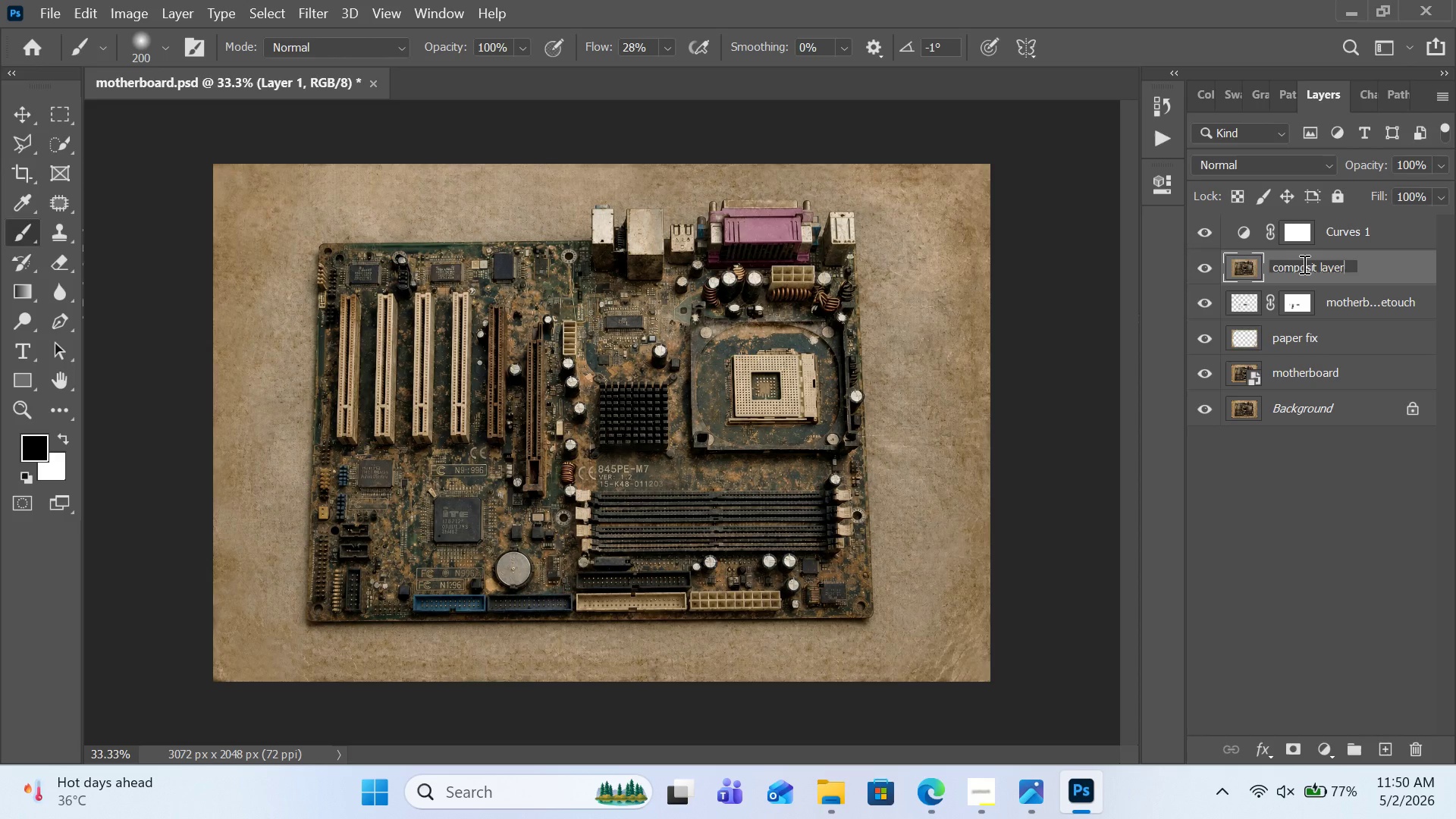 
key(Enter)
 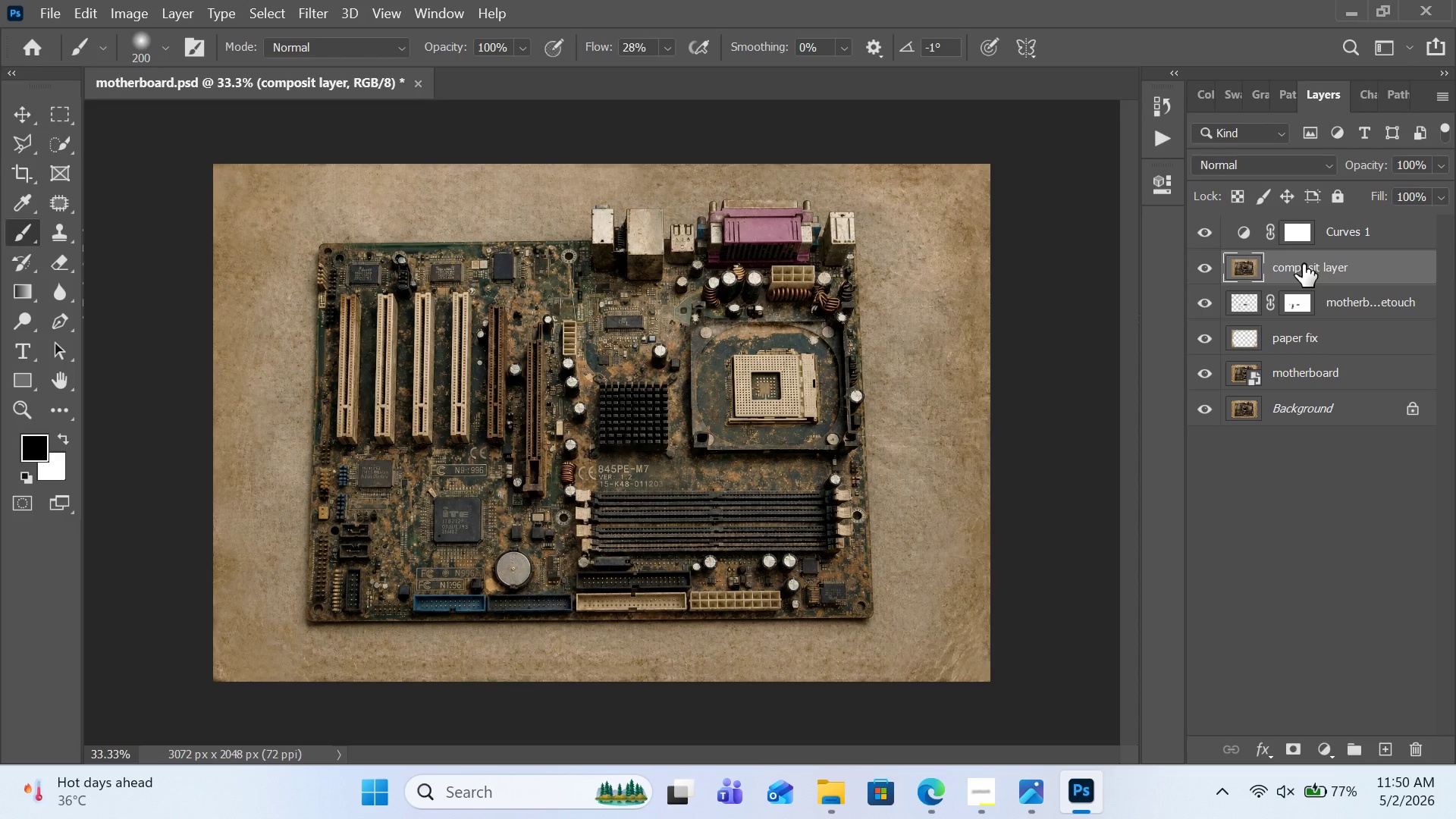 
wait(8.77)
 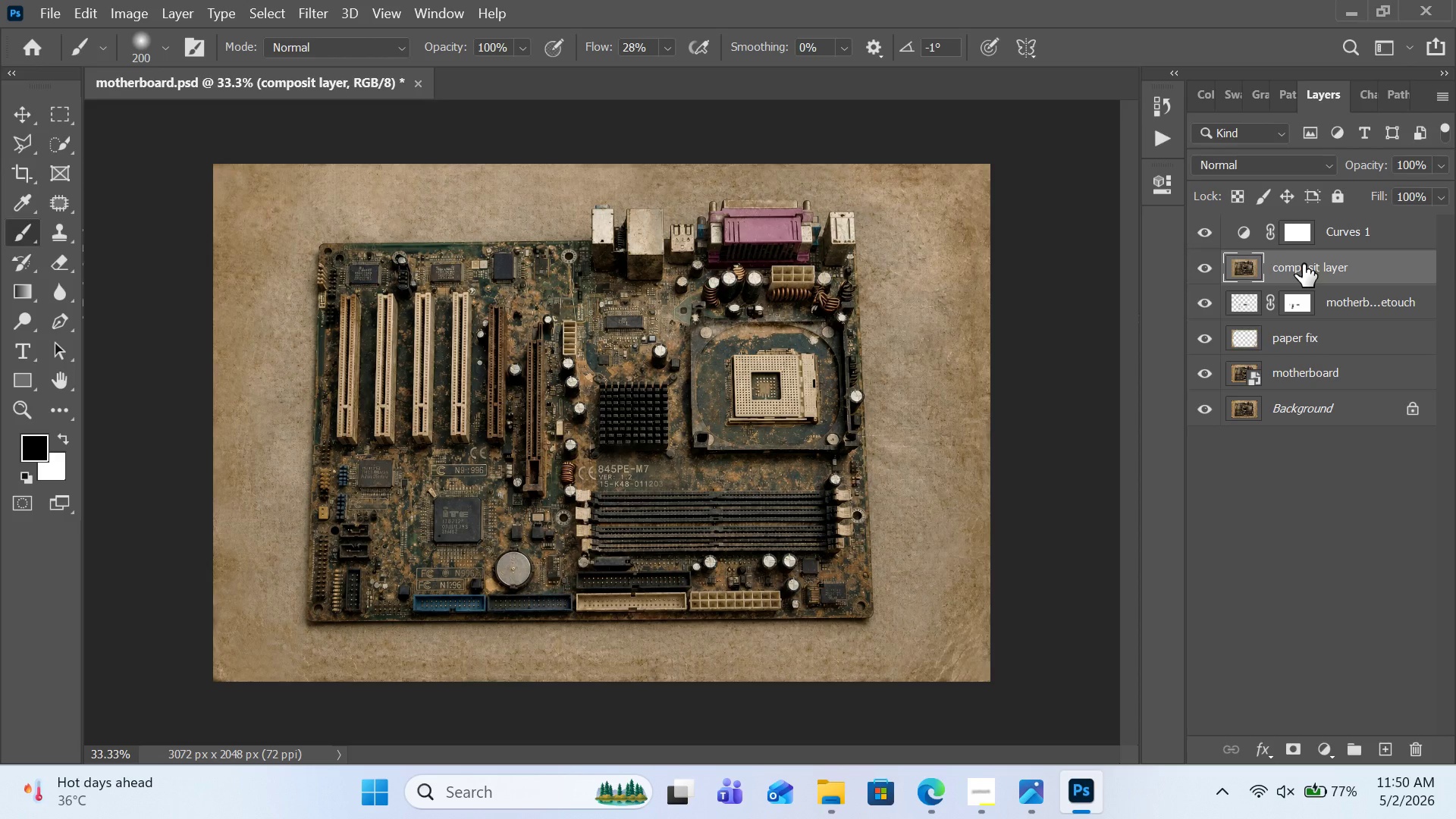 
left_click([981, 790])